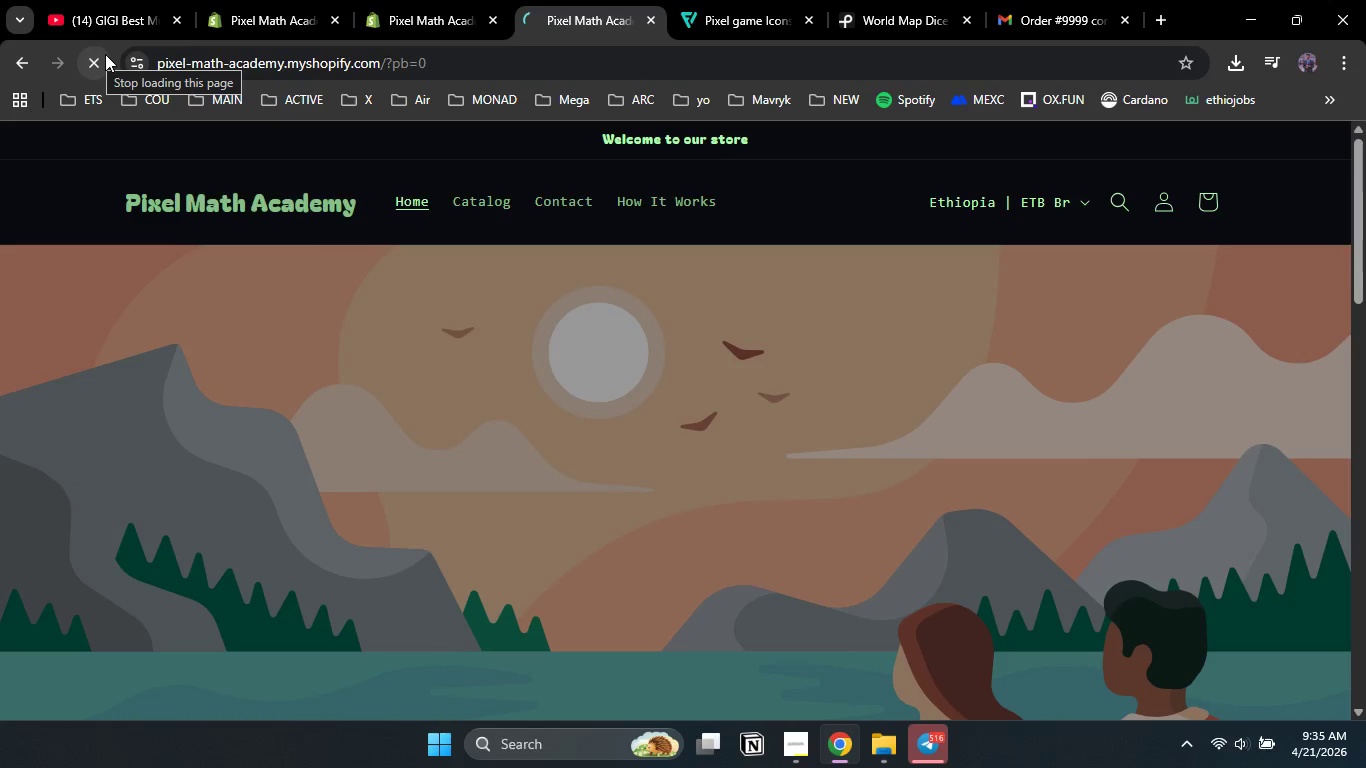 
left_click_drag(start_coordinate=[1365, 229], to_coordinate=[1331, 685])
 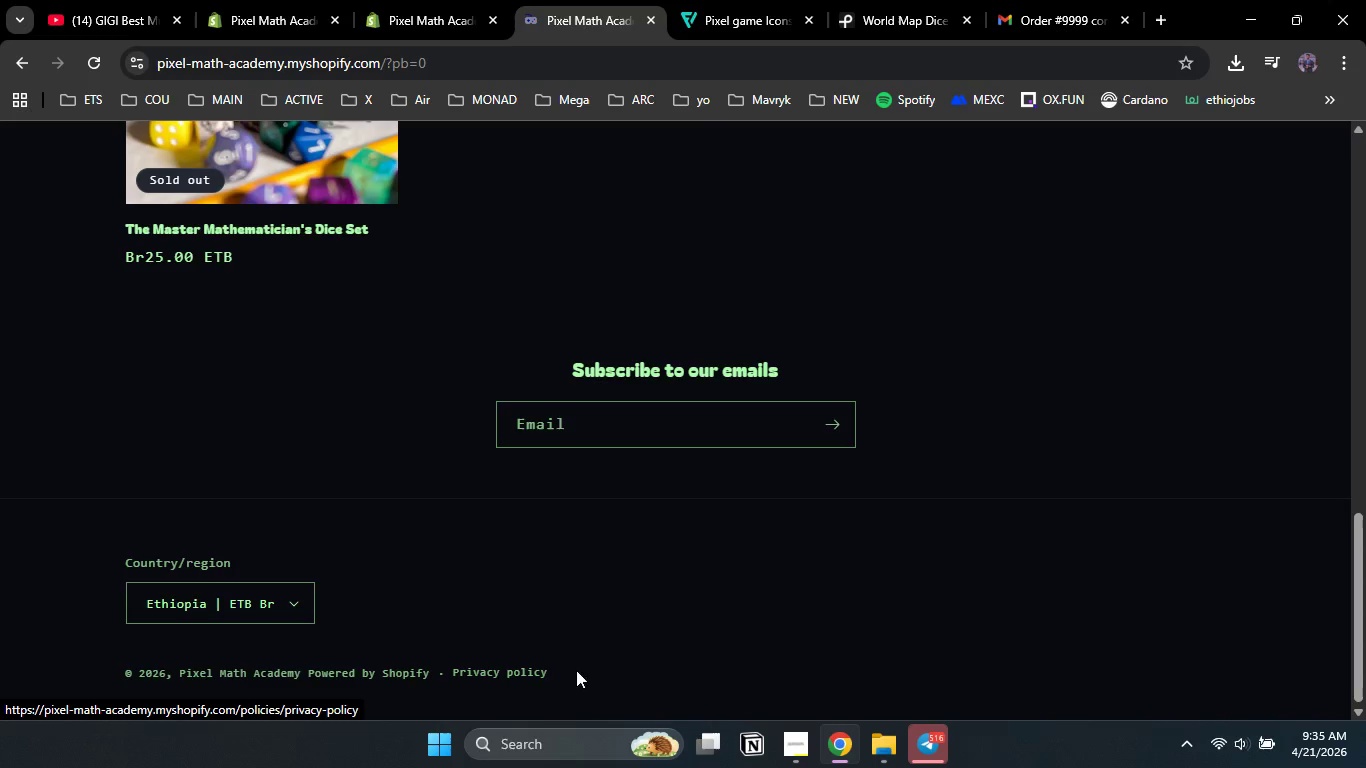 
wait(7.11)
 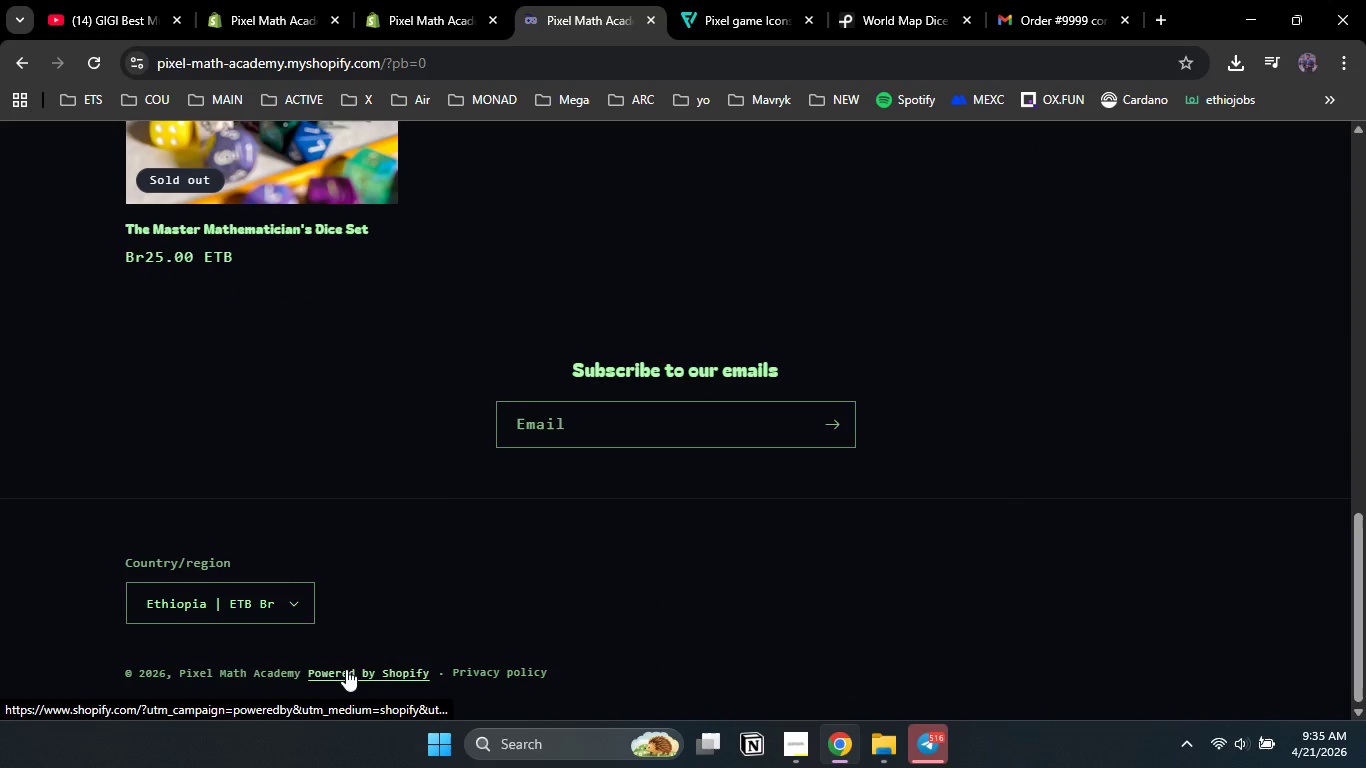 
left_click_drag(start_coordinate=[1365, 523], to_coordinate=[1365, 218])
 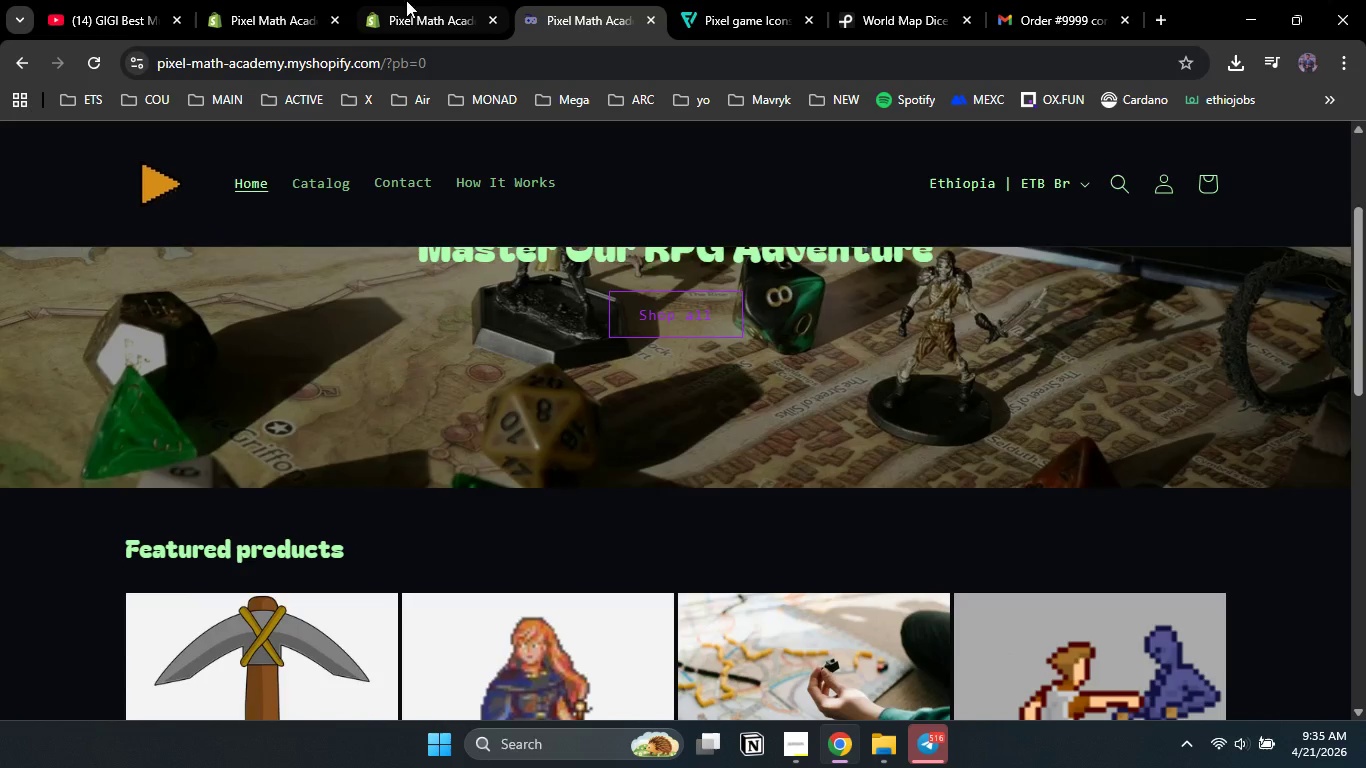 
left_click([432, 0])
 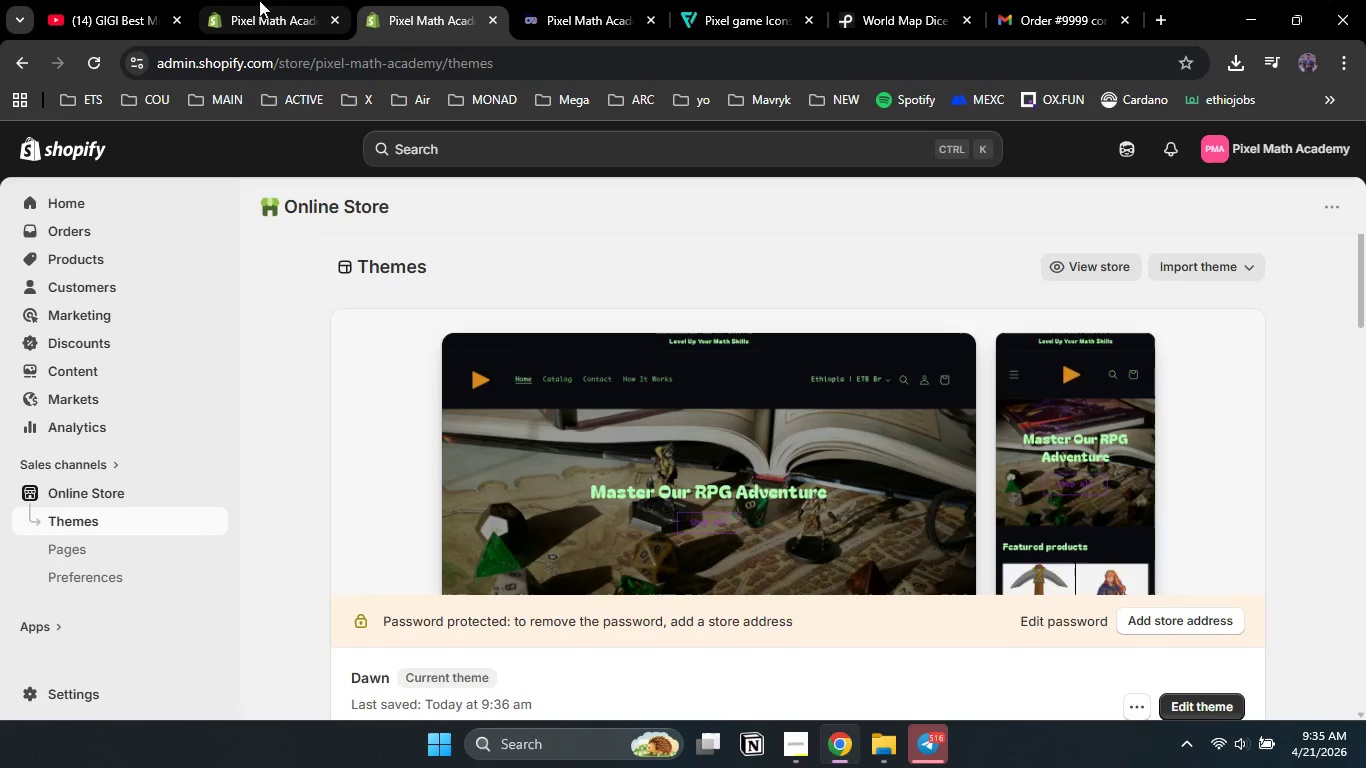 
left_click([281, 0])
 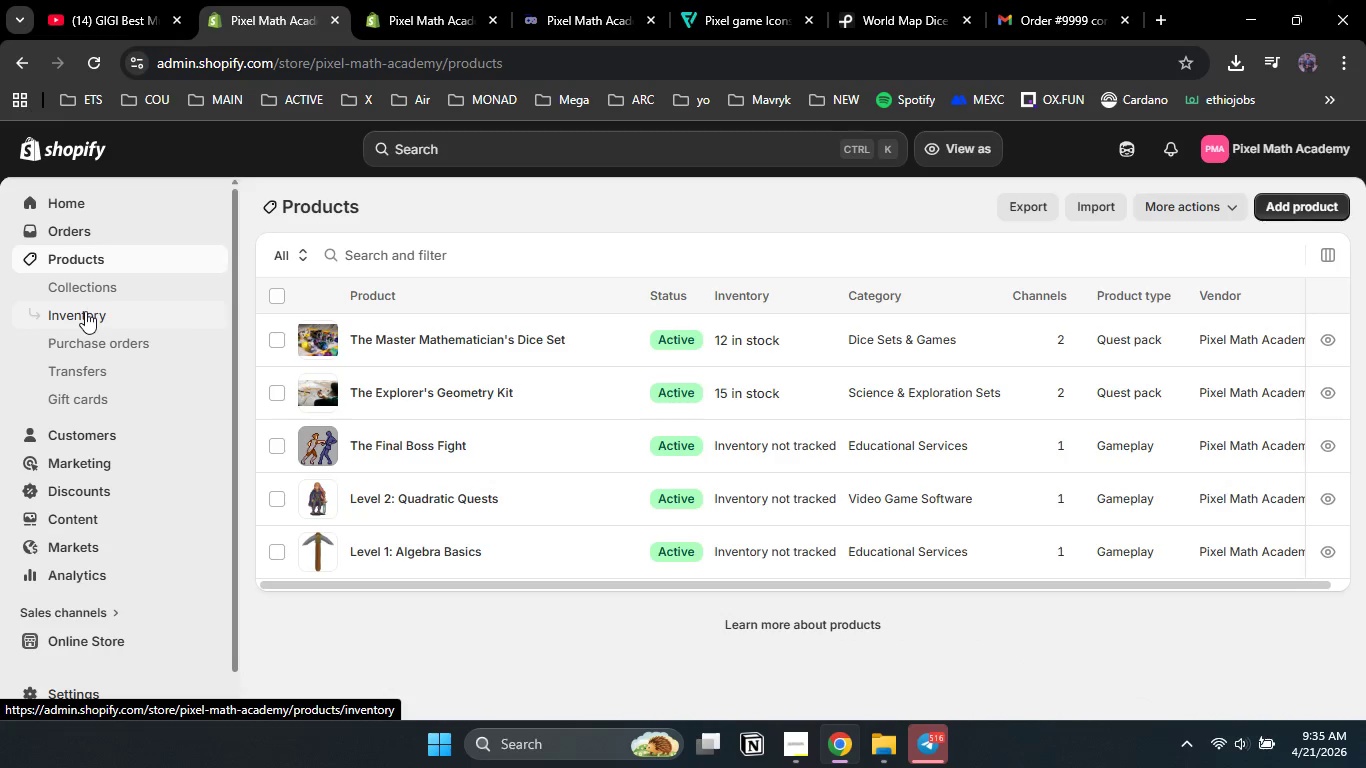 
left_click([90, 516])
 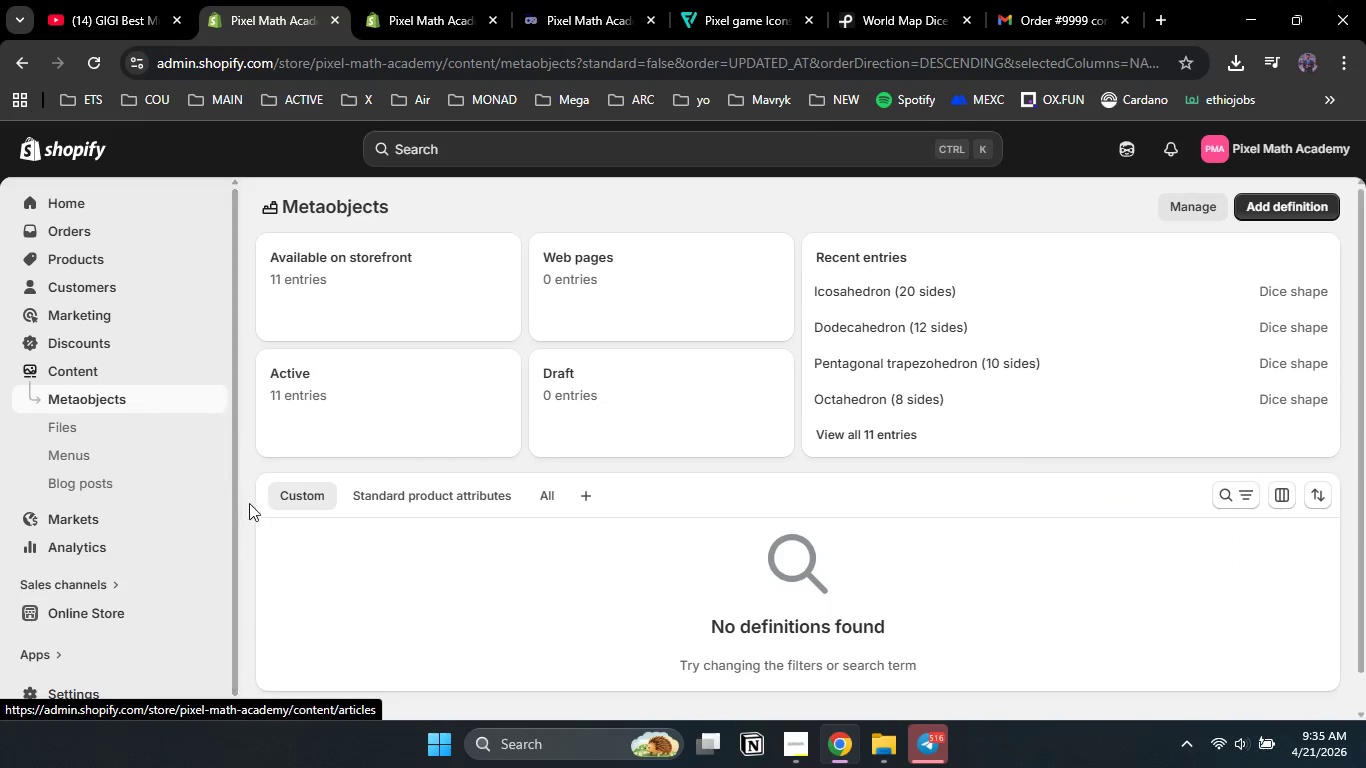 
wait(6.81)
 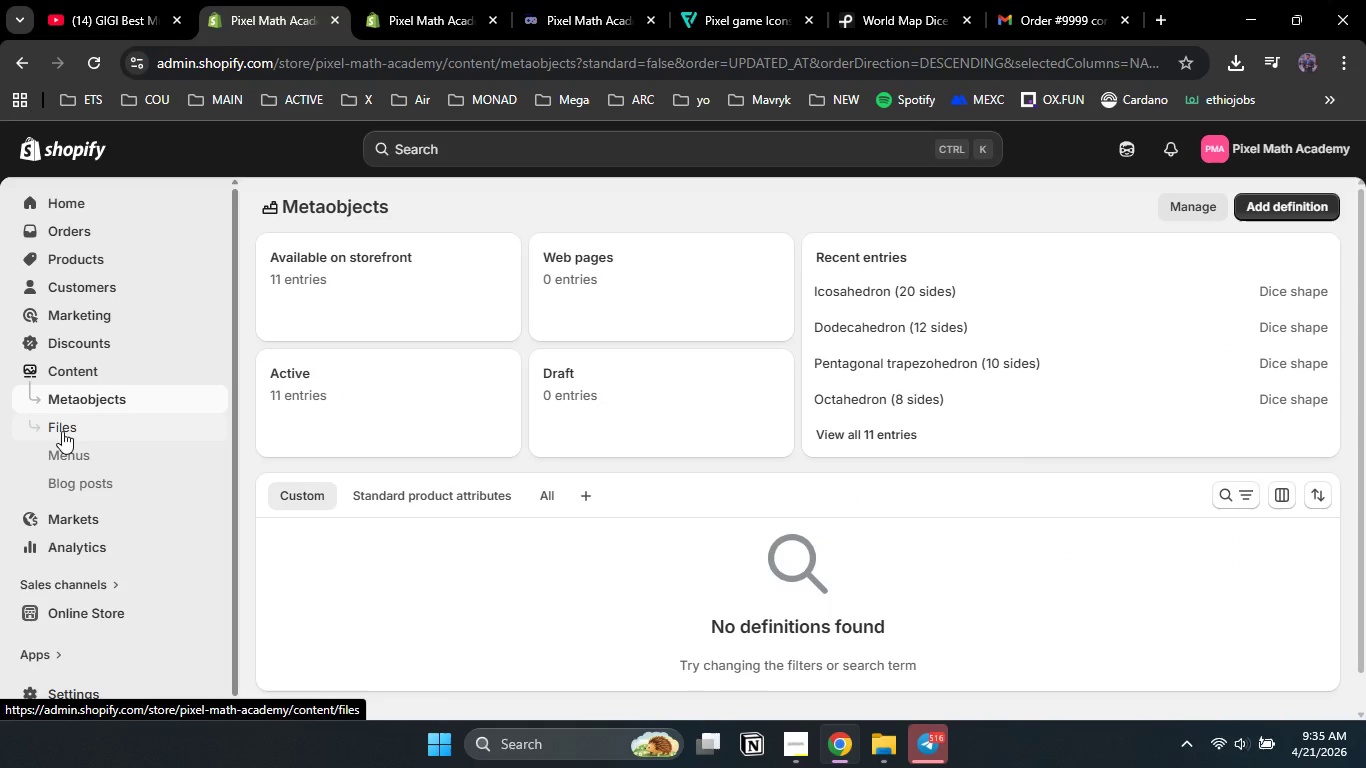 
left_click_drag(start_coordinate=[231, 535], to_coordinate=[234, 552])
 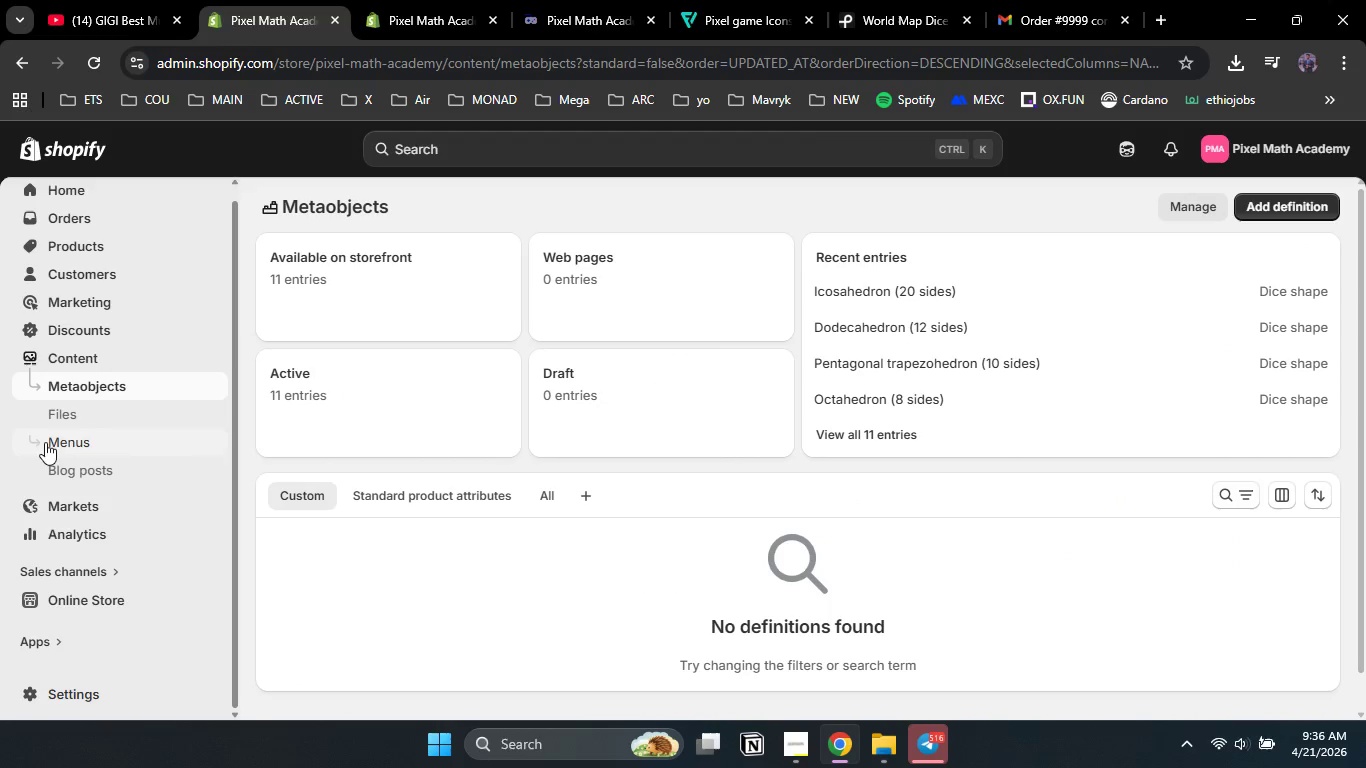 
left_click([47, 442])
 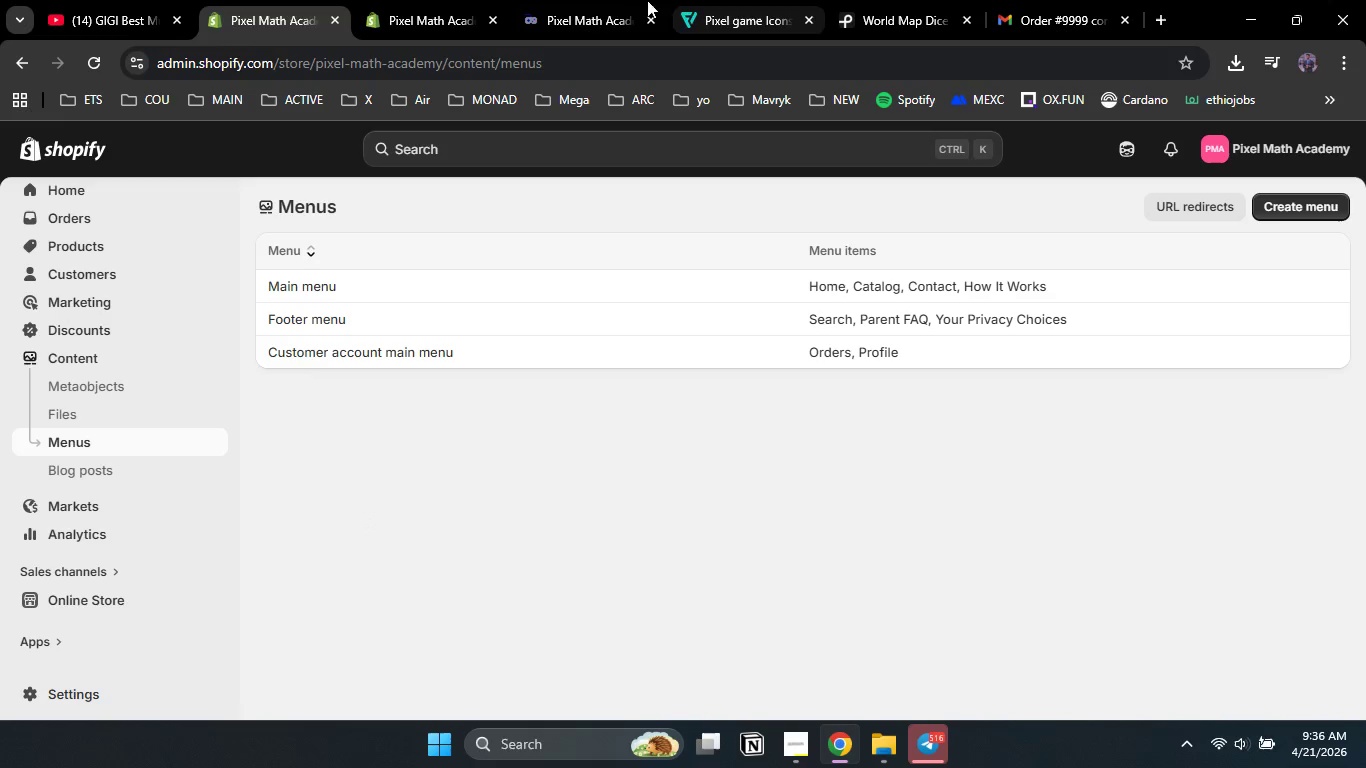 
wait(5.61)
 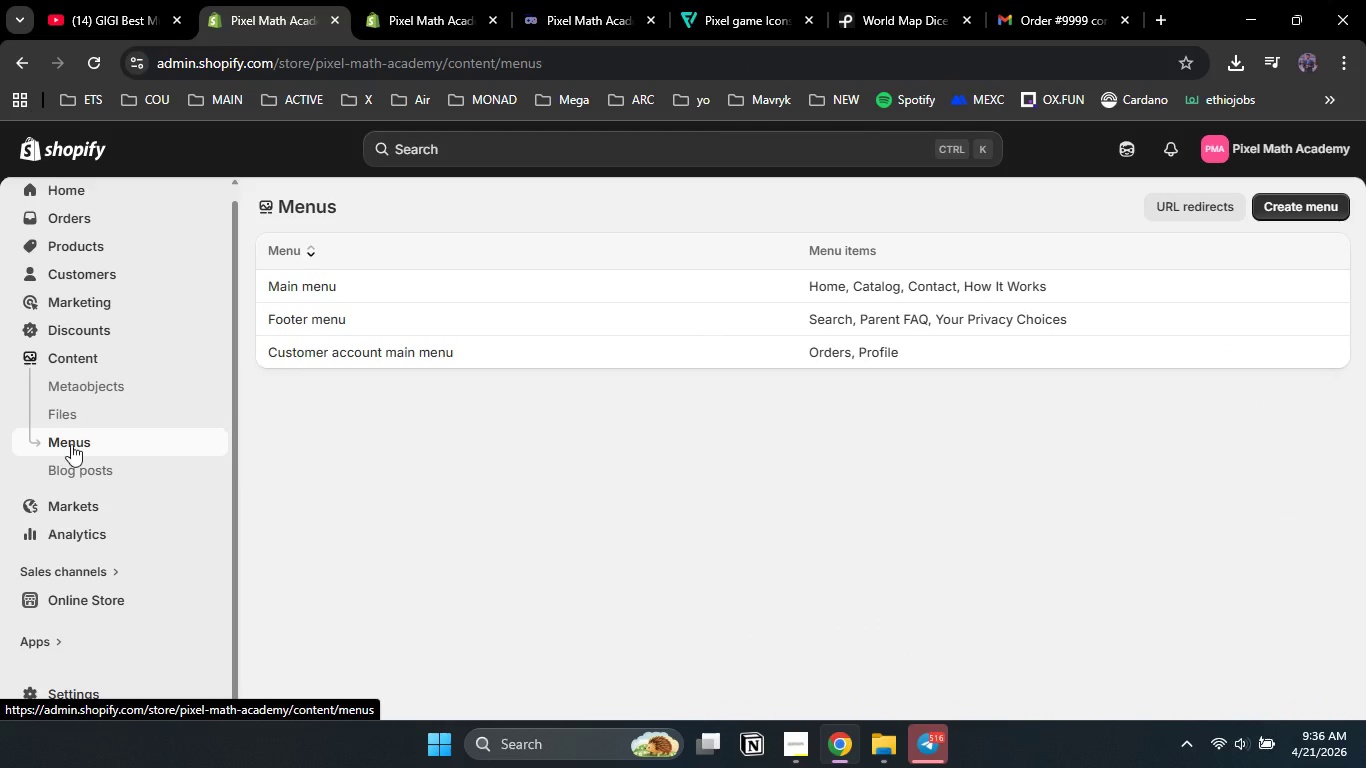 
left_click([456, 0])
 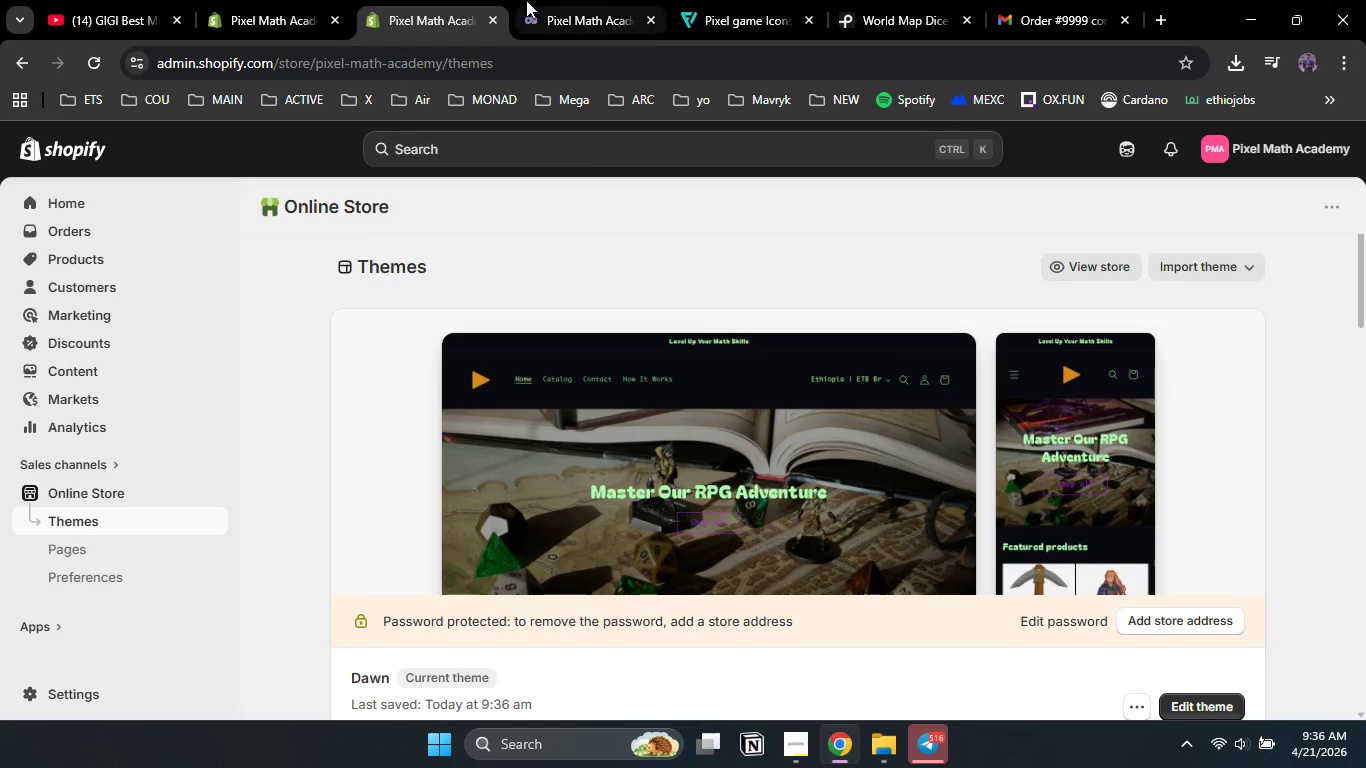 
left_click([526, 0])
 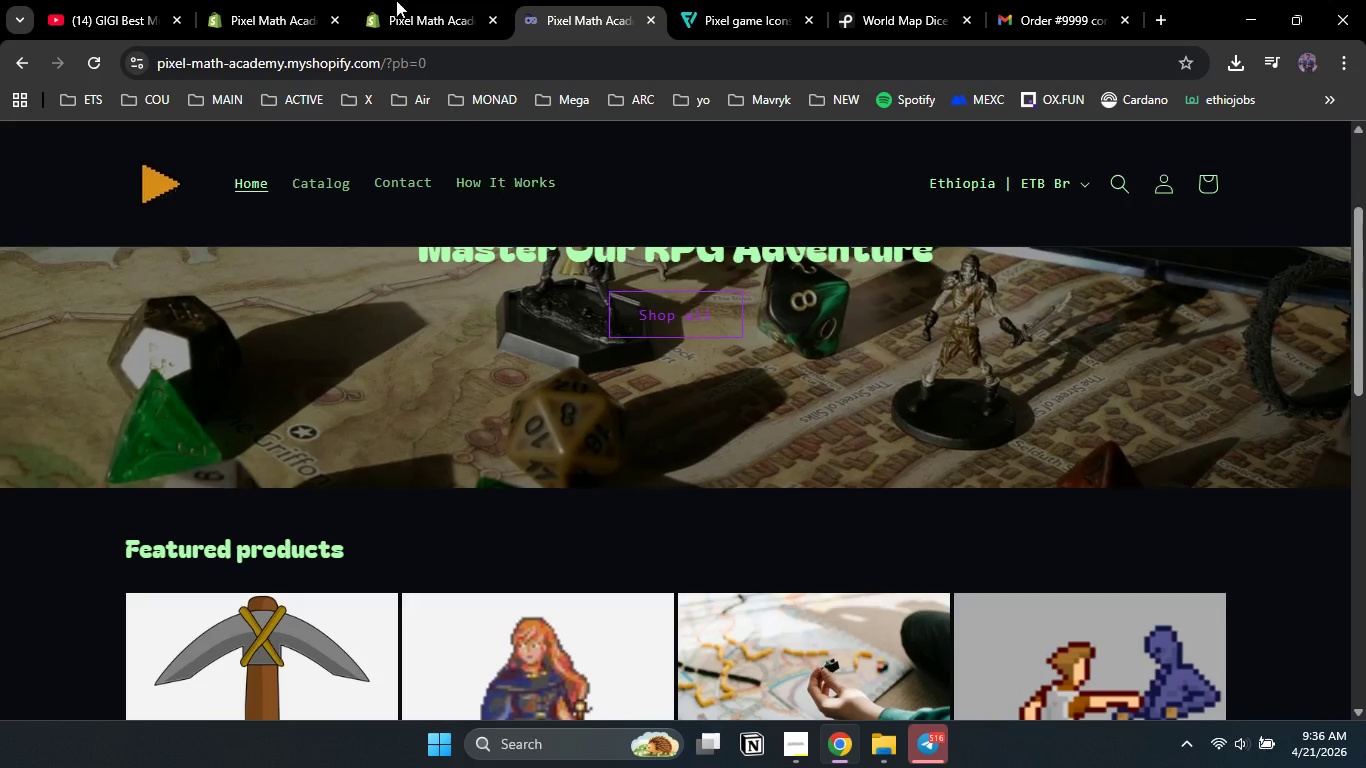 
left_click([432, 0])
 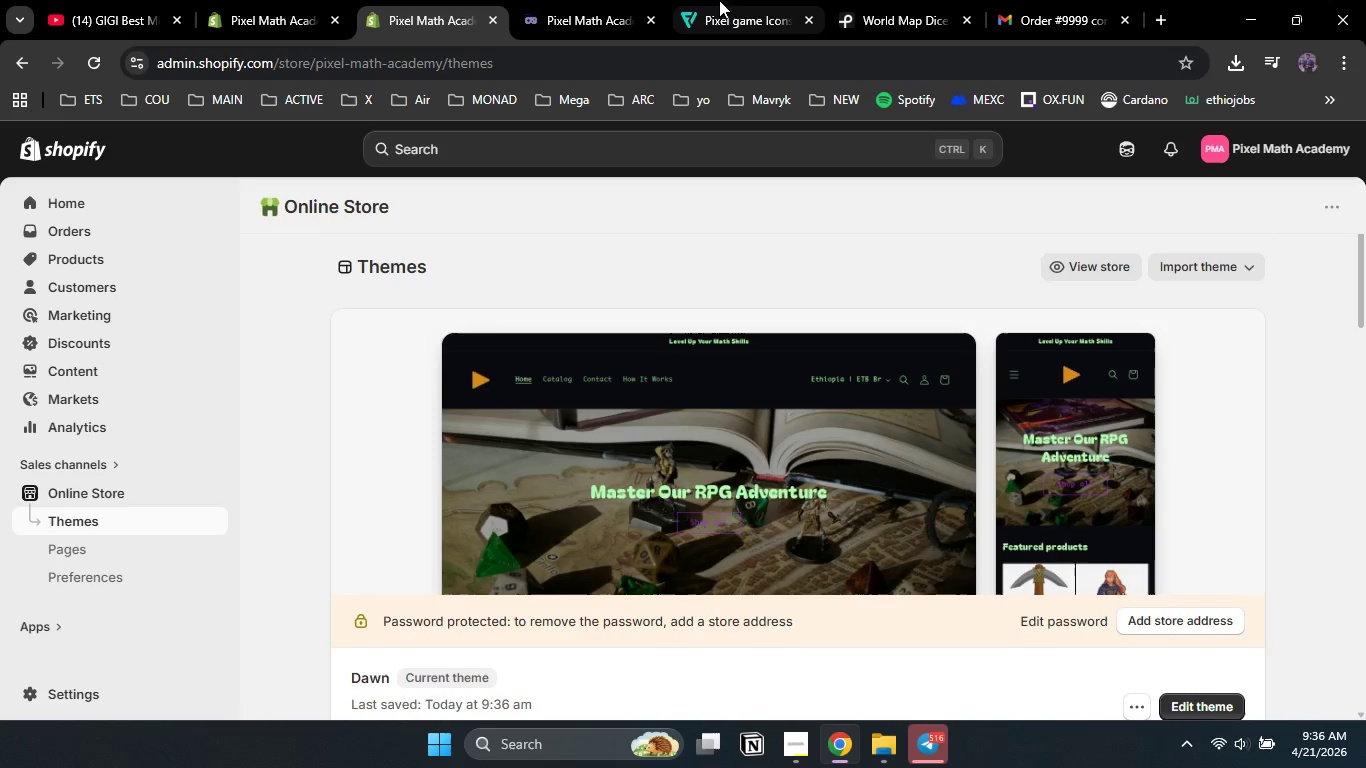 
left_click([604, 0])
 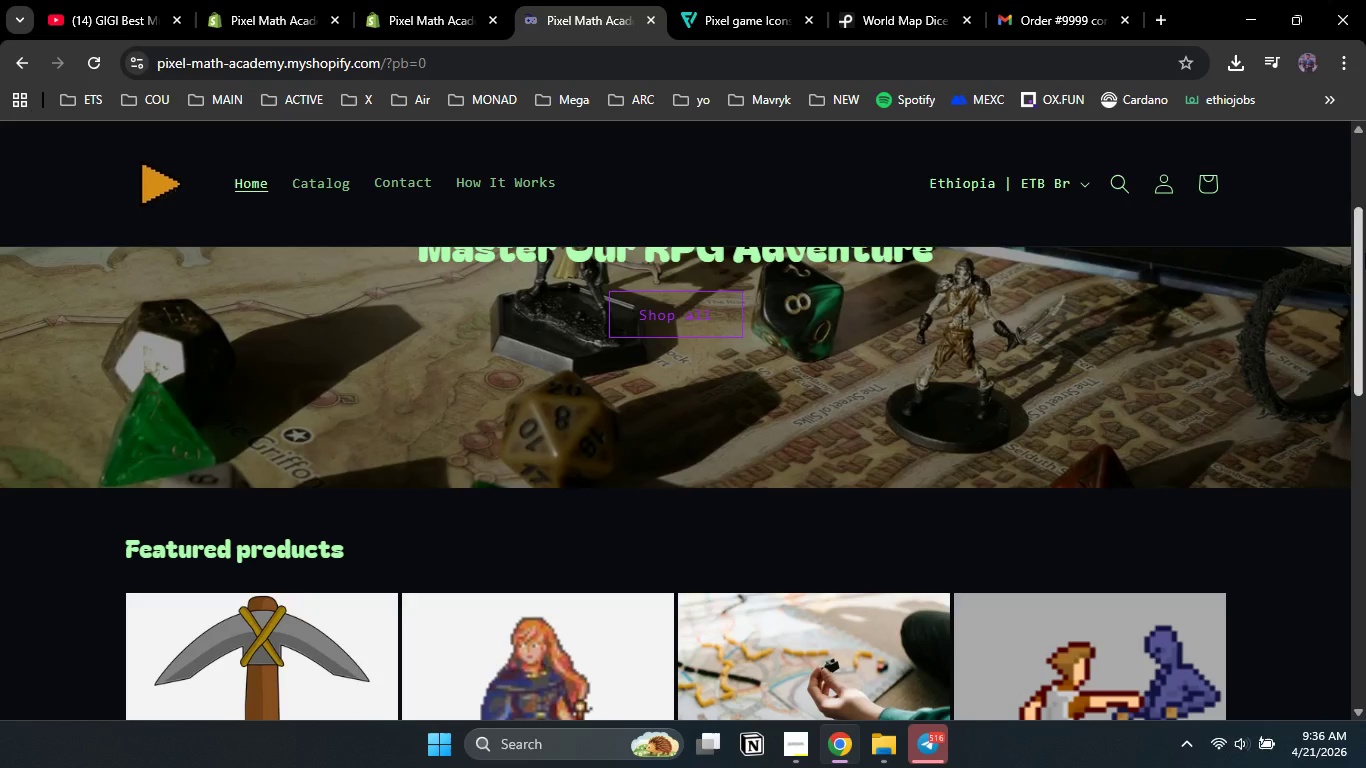 
left_click_drag(start_coordinate=[1363, 281], to_coordinate=[1365, 625])
 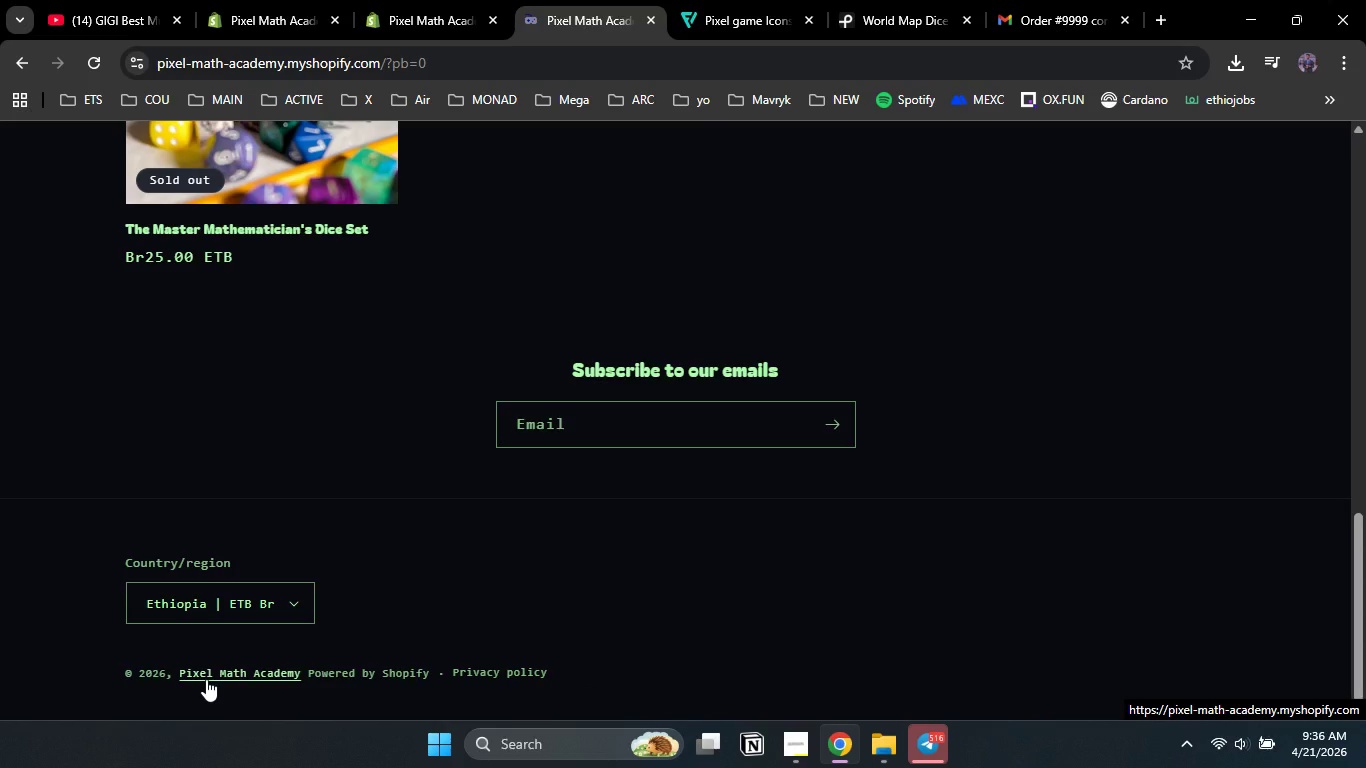 
left_click([225, 677])
 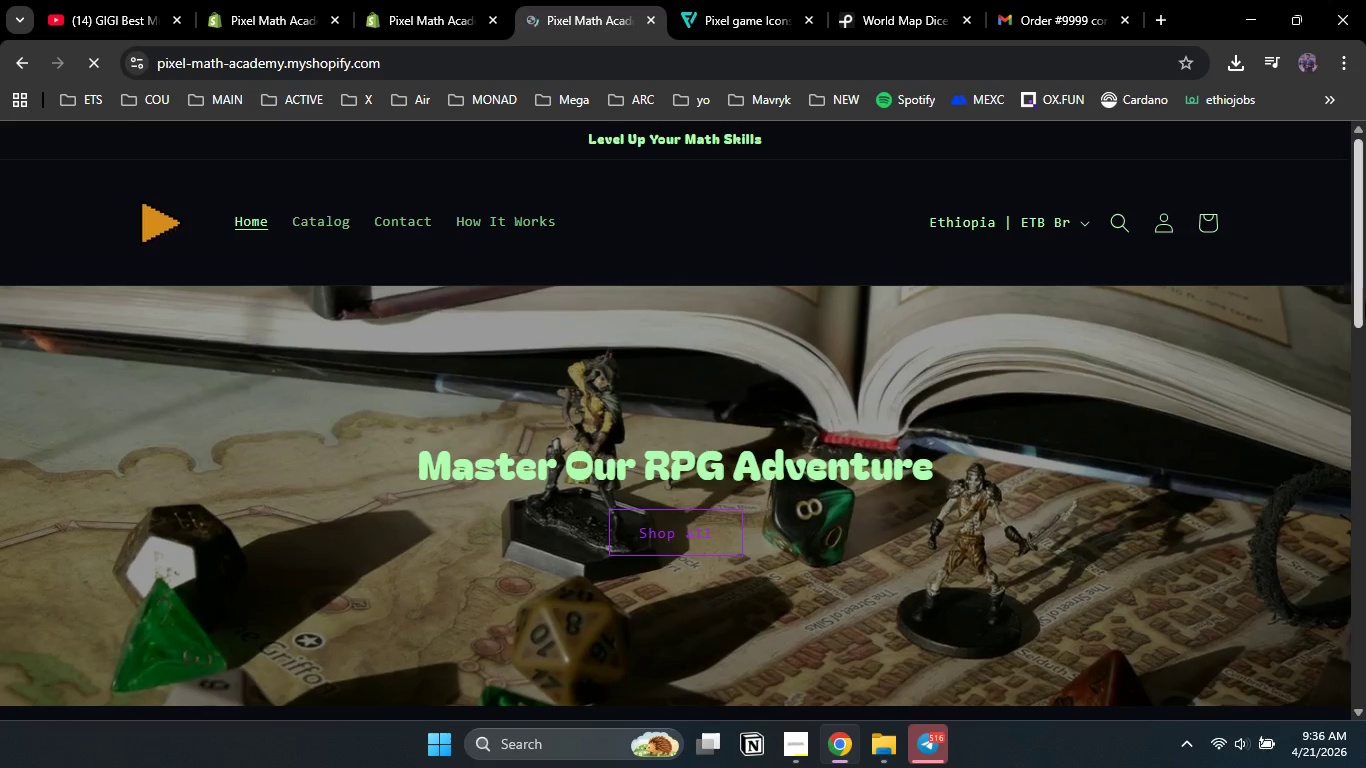 
left_click_drag(start_coordinate=[1362, 220], to_coordinate=[1365, 52])
 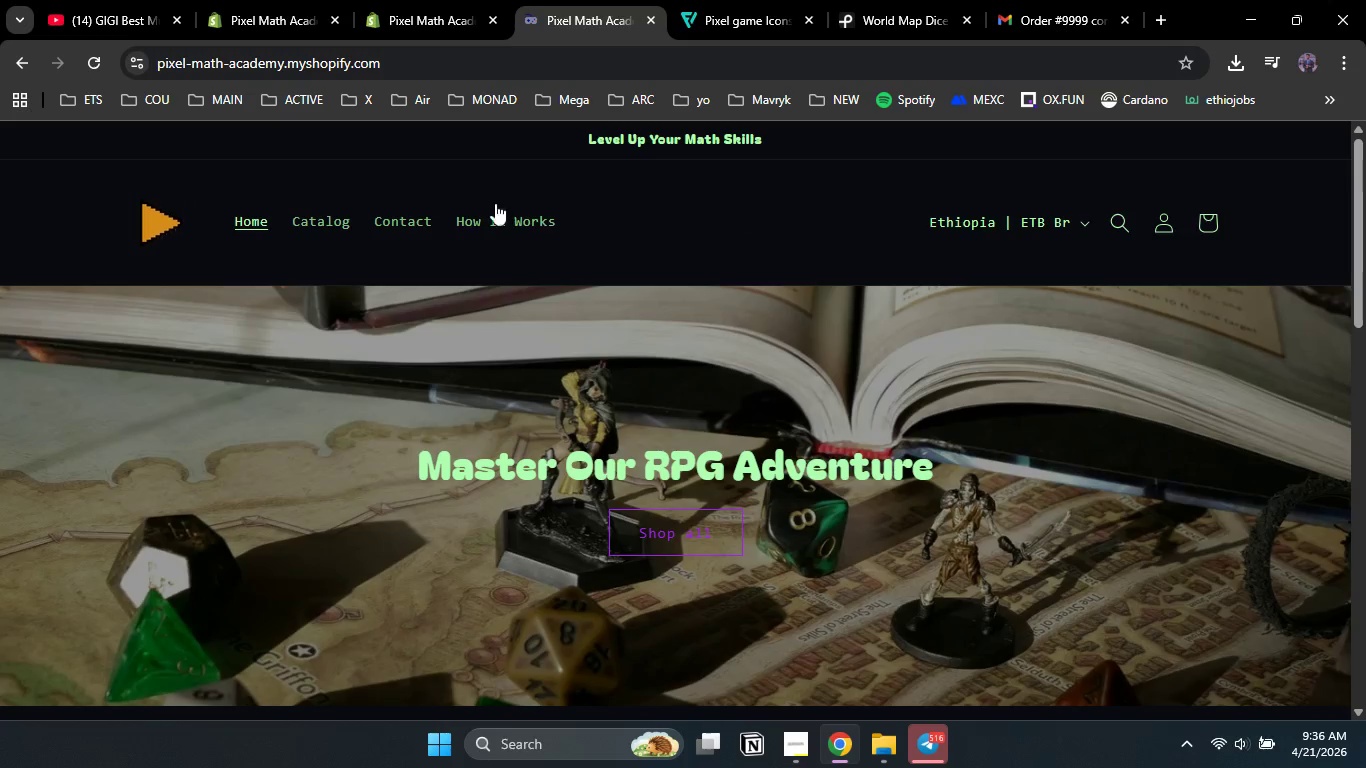 
left_click([503, 225])
 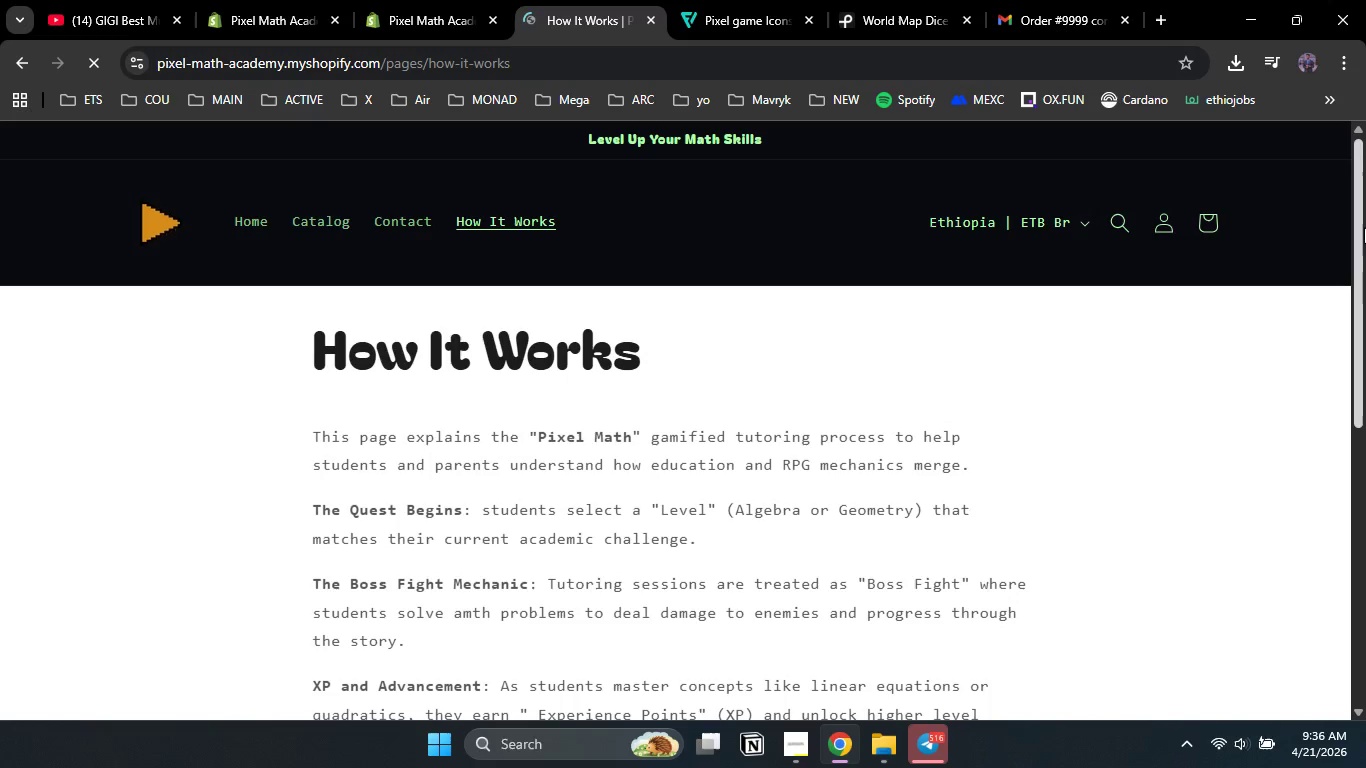 
left_click_drag(start_coordinate=[1365, 228], to_coordinate=[1352, 492])
 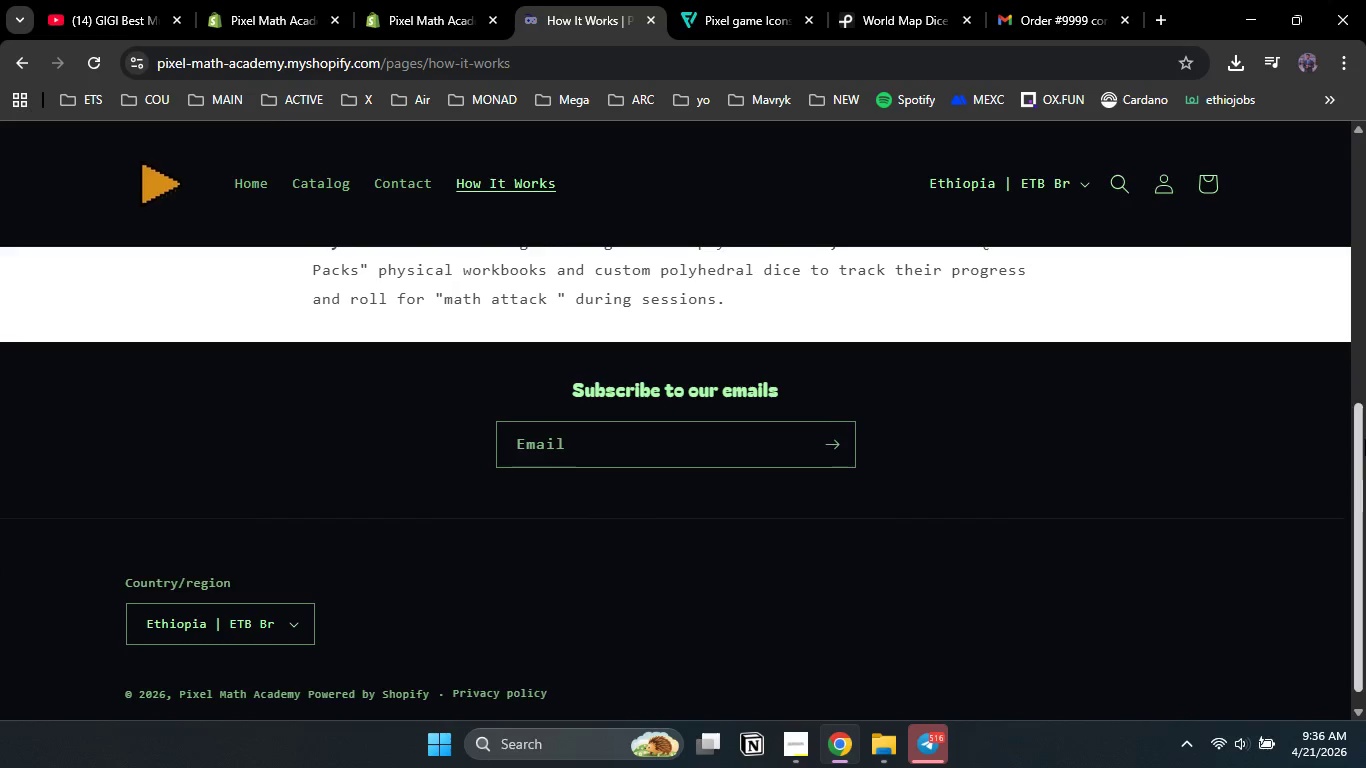 
left_click_drag(start_coordinate=[1365, 479], to_coordinate=[1365, 141])
 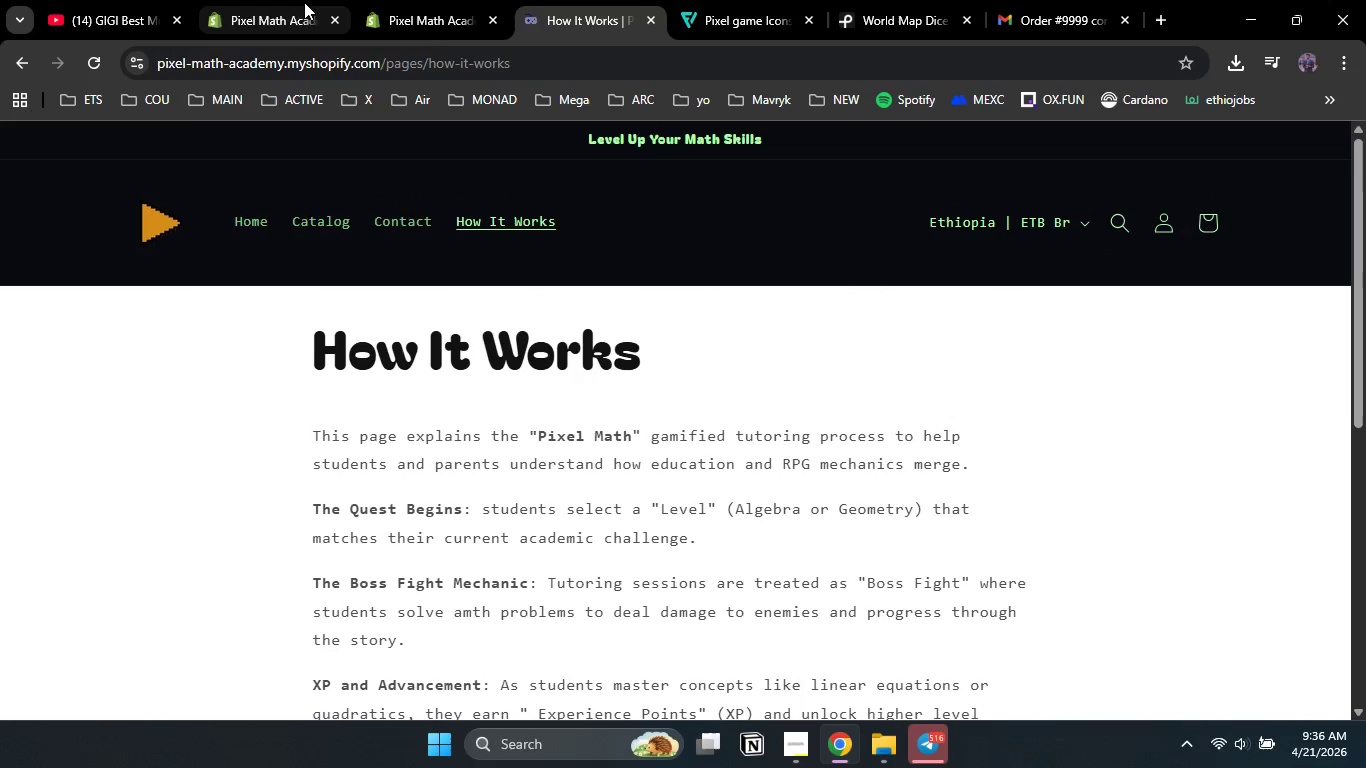 
left_click([304, 4])
 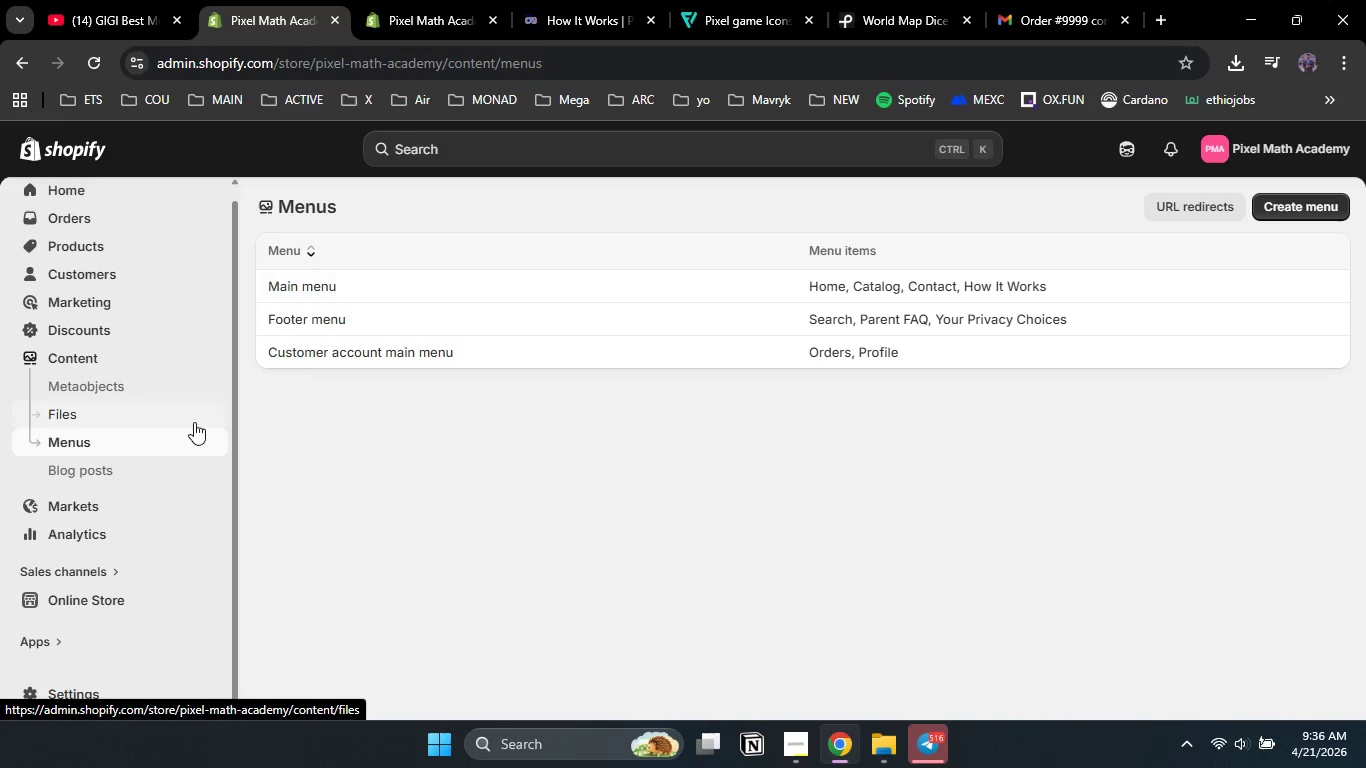 
wait(6.58)
 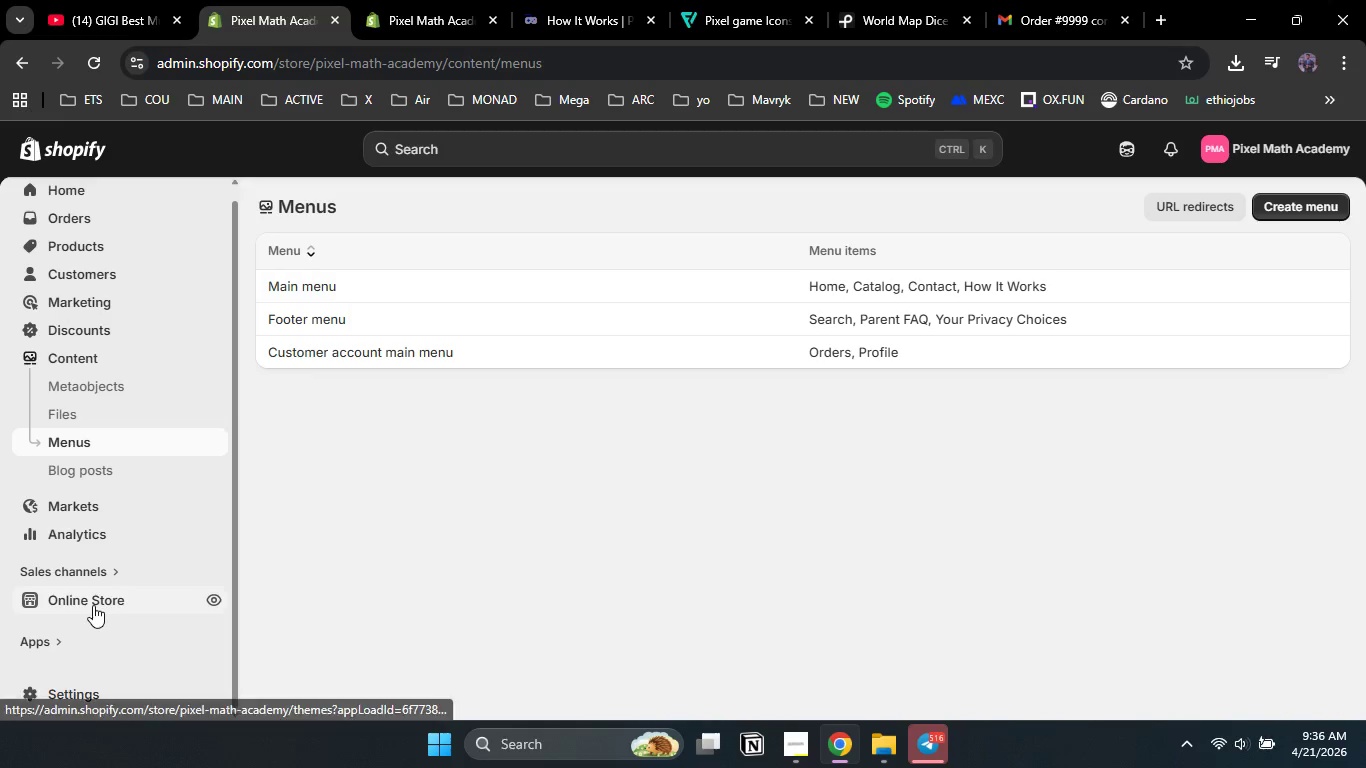 
left_click([90, 595])
 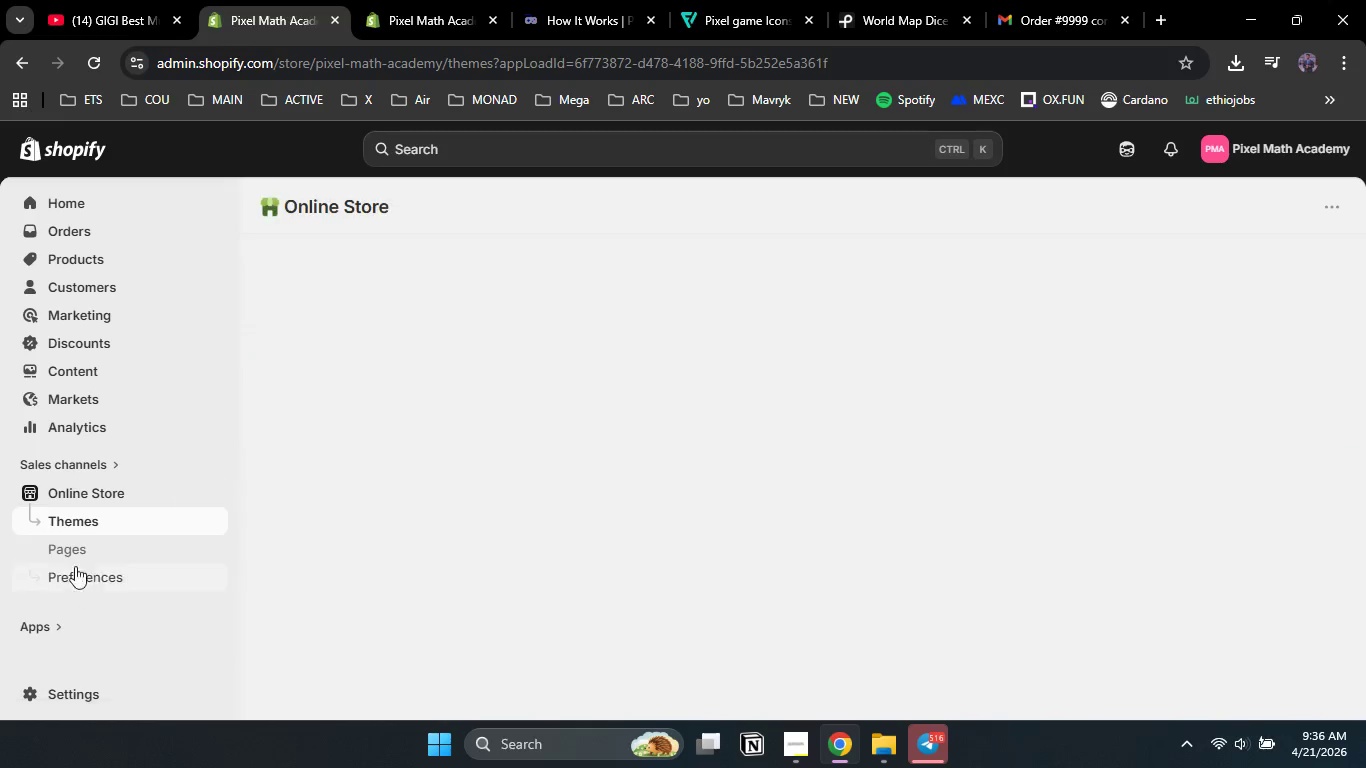 
left_click([71, 549])
 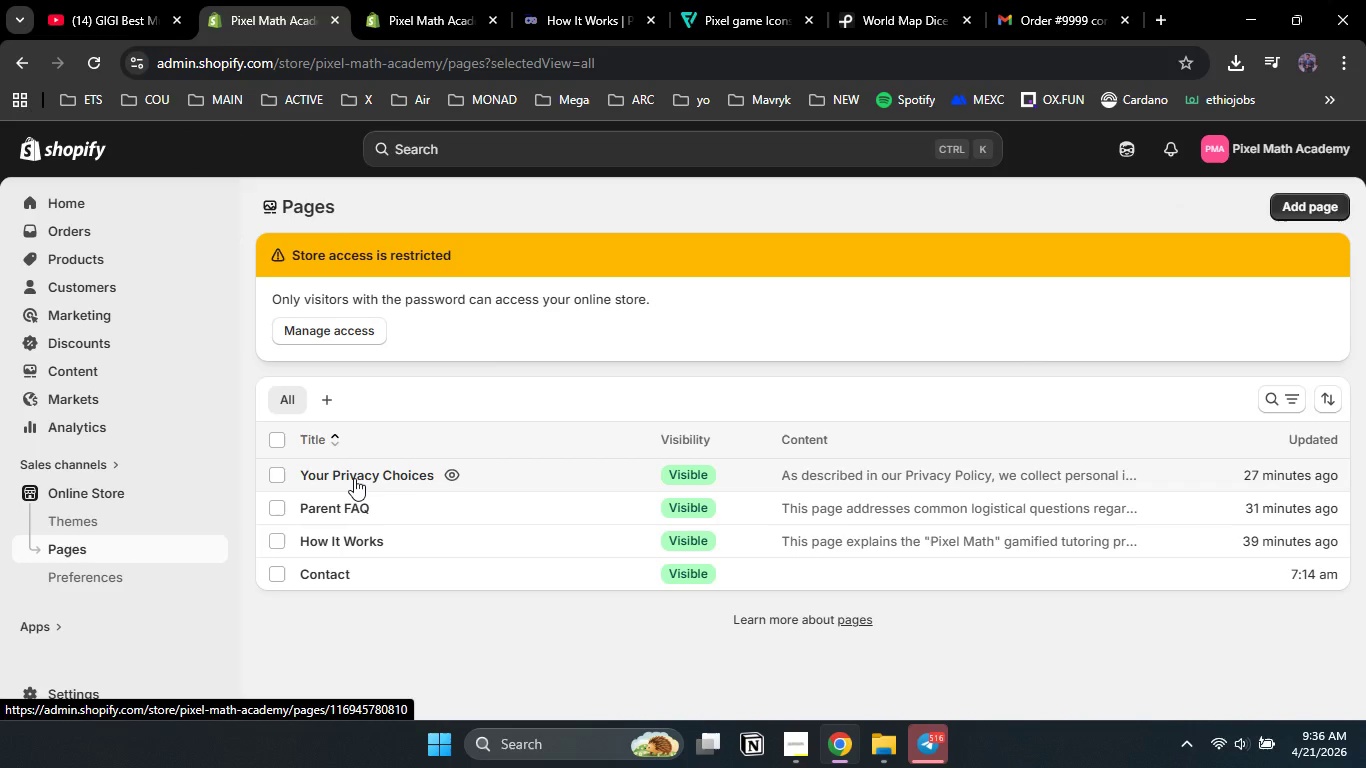 
wait(7.27)
 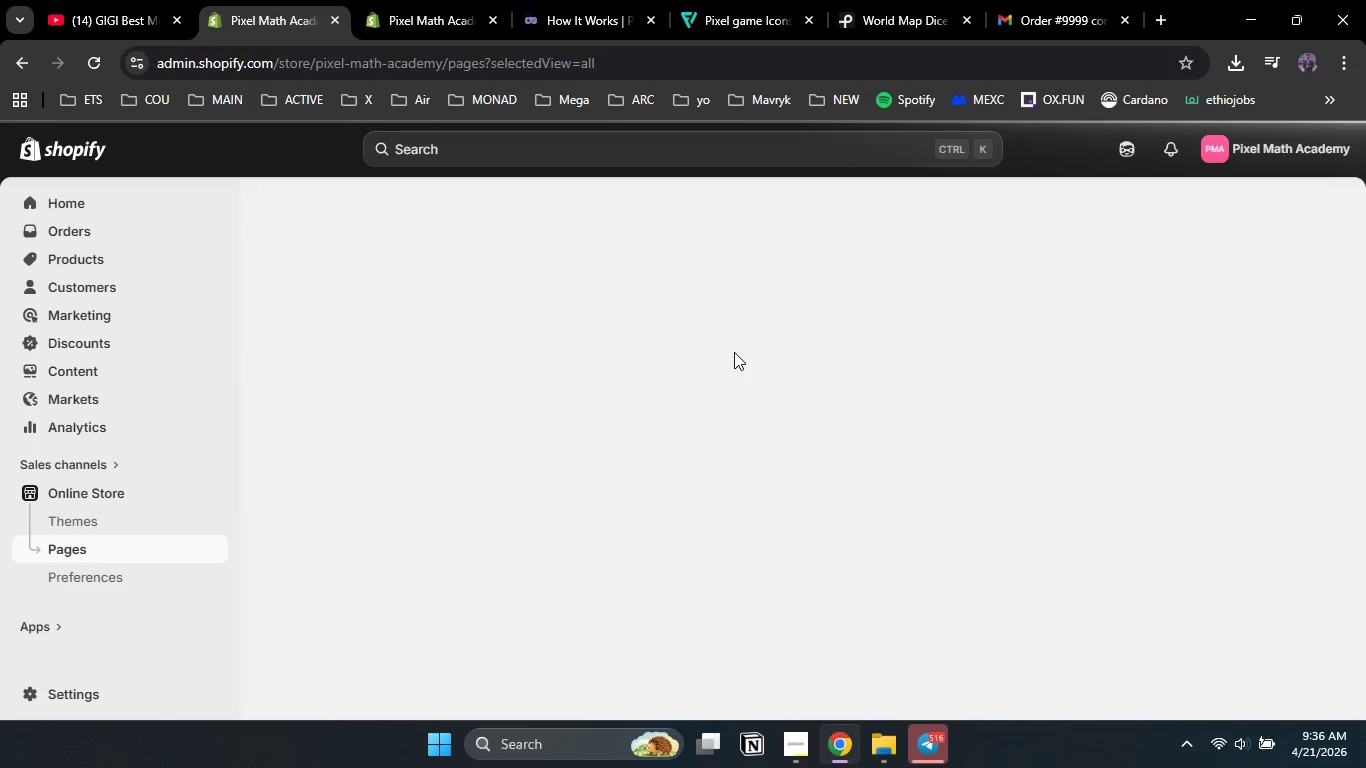 
left_click([339, 504])
 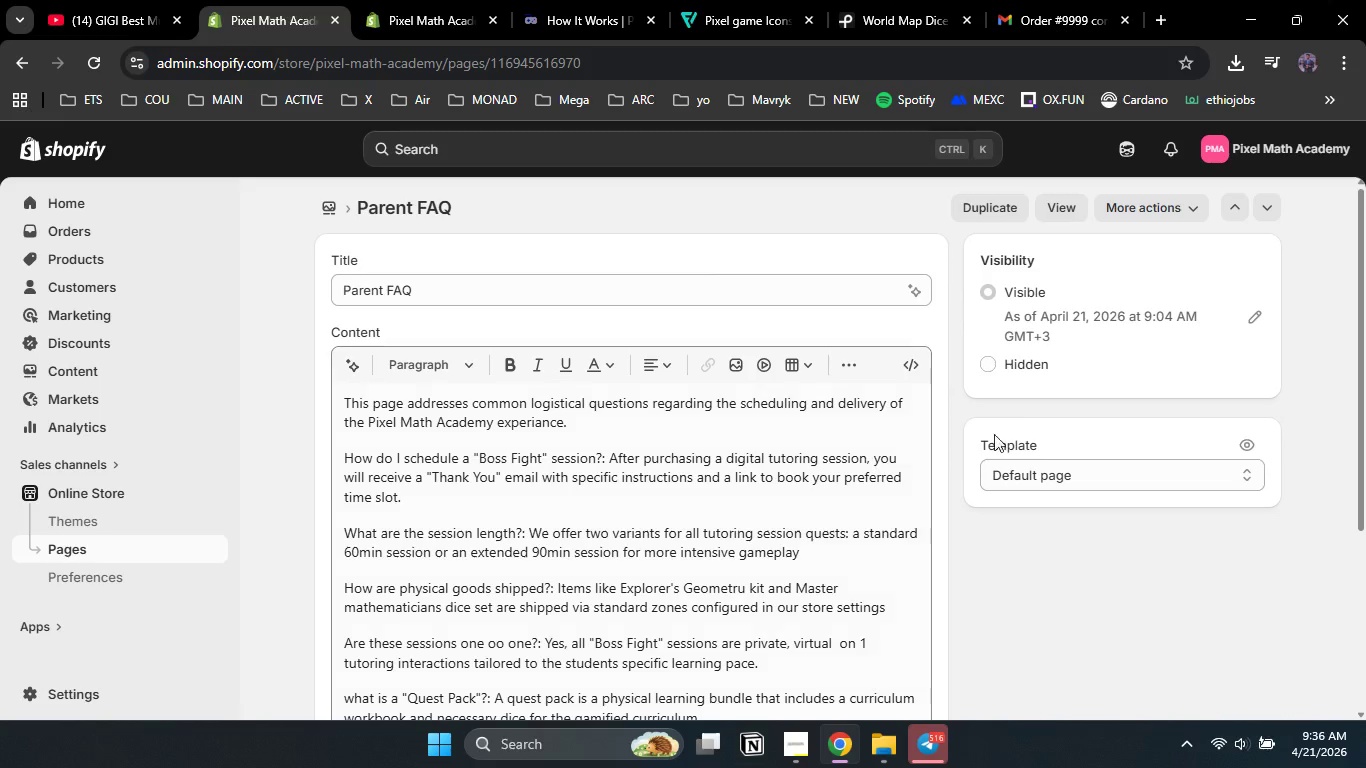 
left_click([1104, 465])
 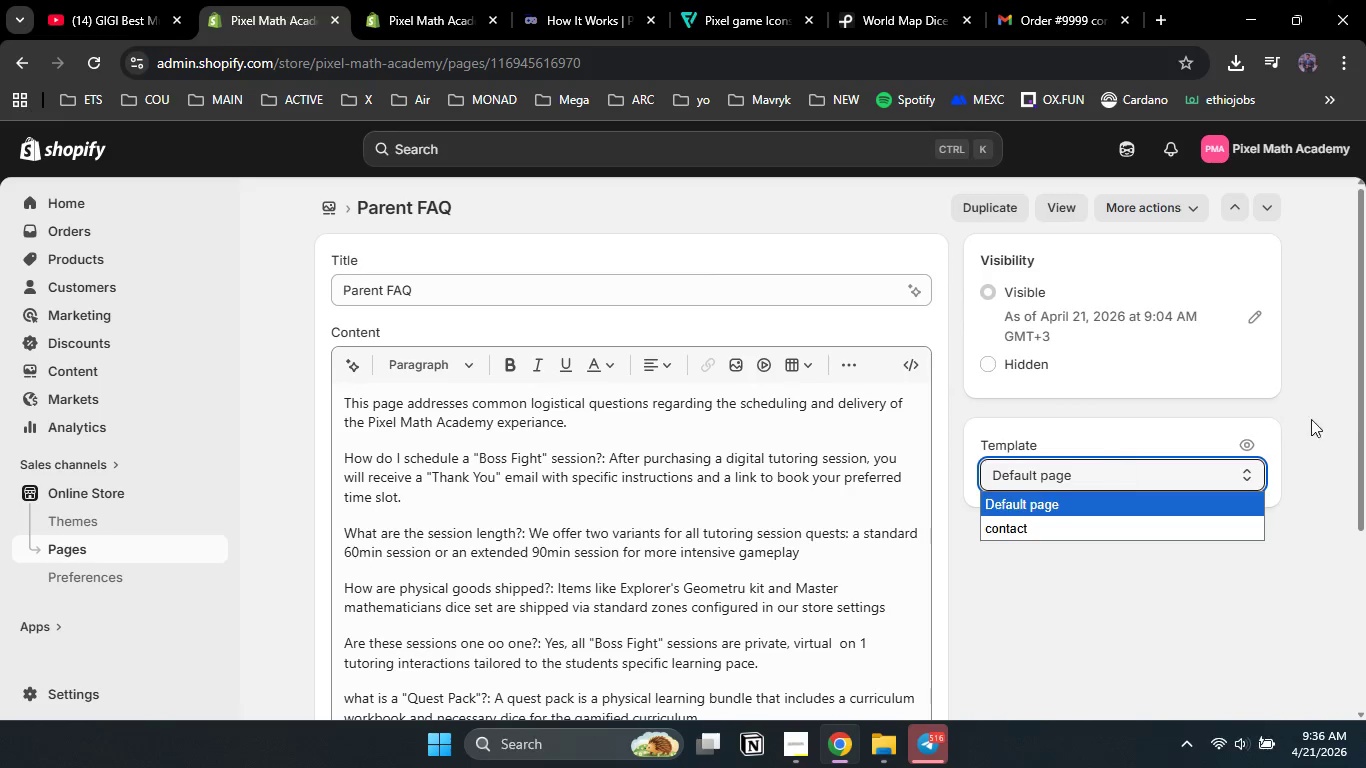 
left_click([1336, 394])
 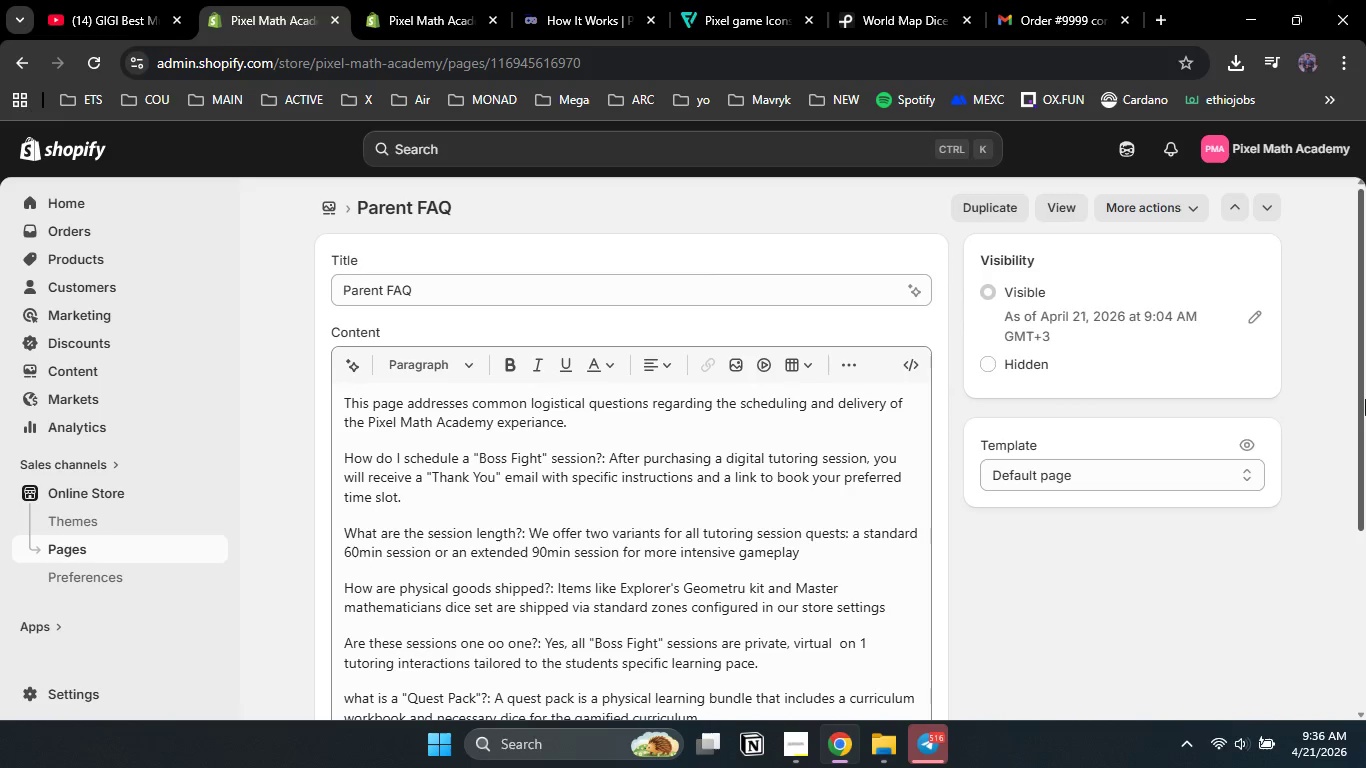 
left_click_drag(start_coordinate=[1365, 397], to_coordinate=[1229, 711])
 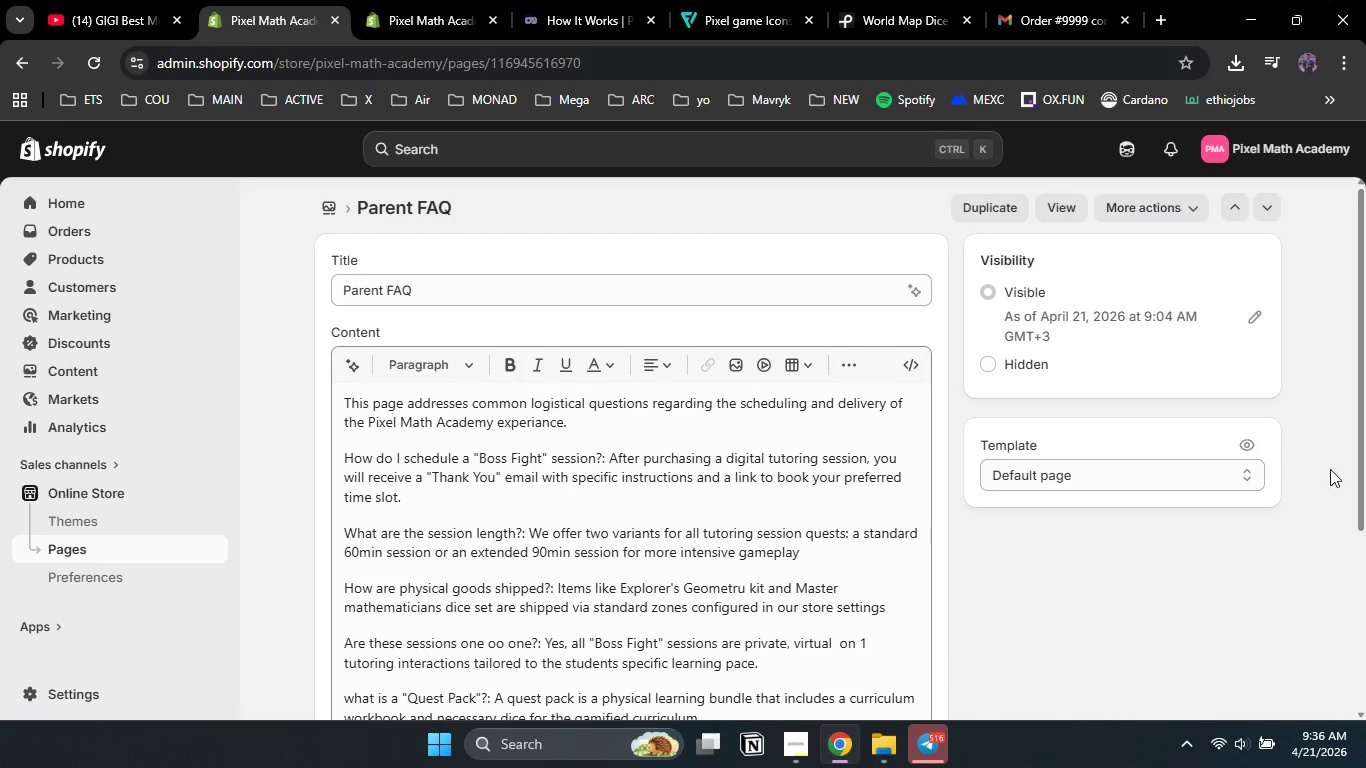 
left_click_drag(start_coordinate=[1365, 394], to_coordinate=[1264, 689])
 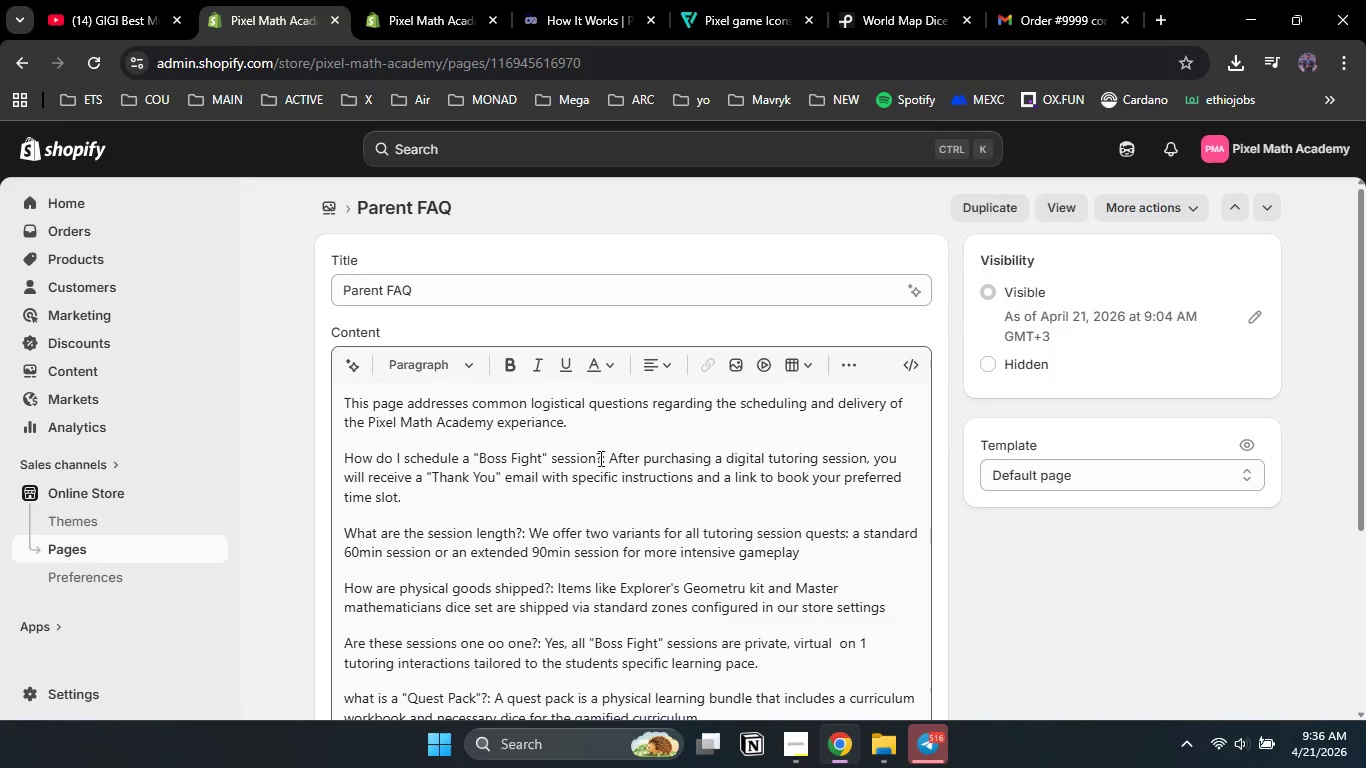 
left_click_drag(start_coordinate=[601, 455], to_coordinate=[271, 462])
 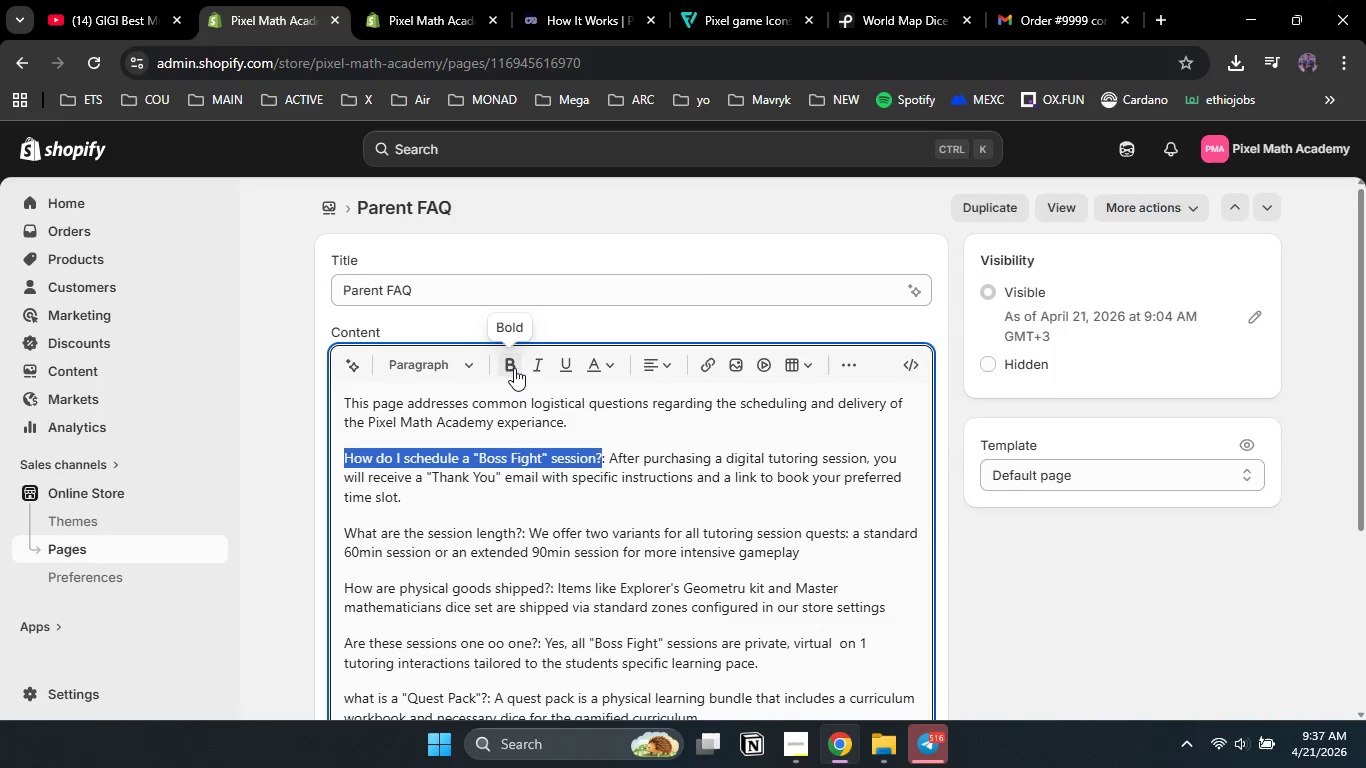 
left_click([512, 368])
 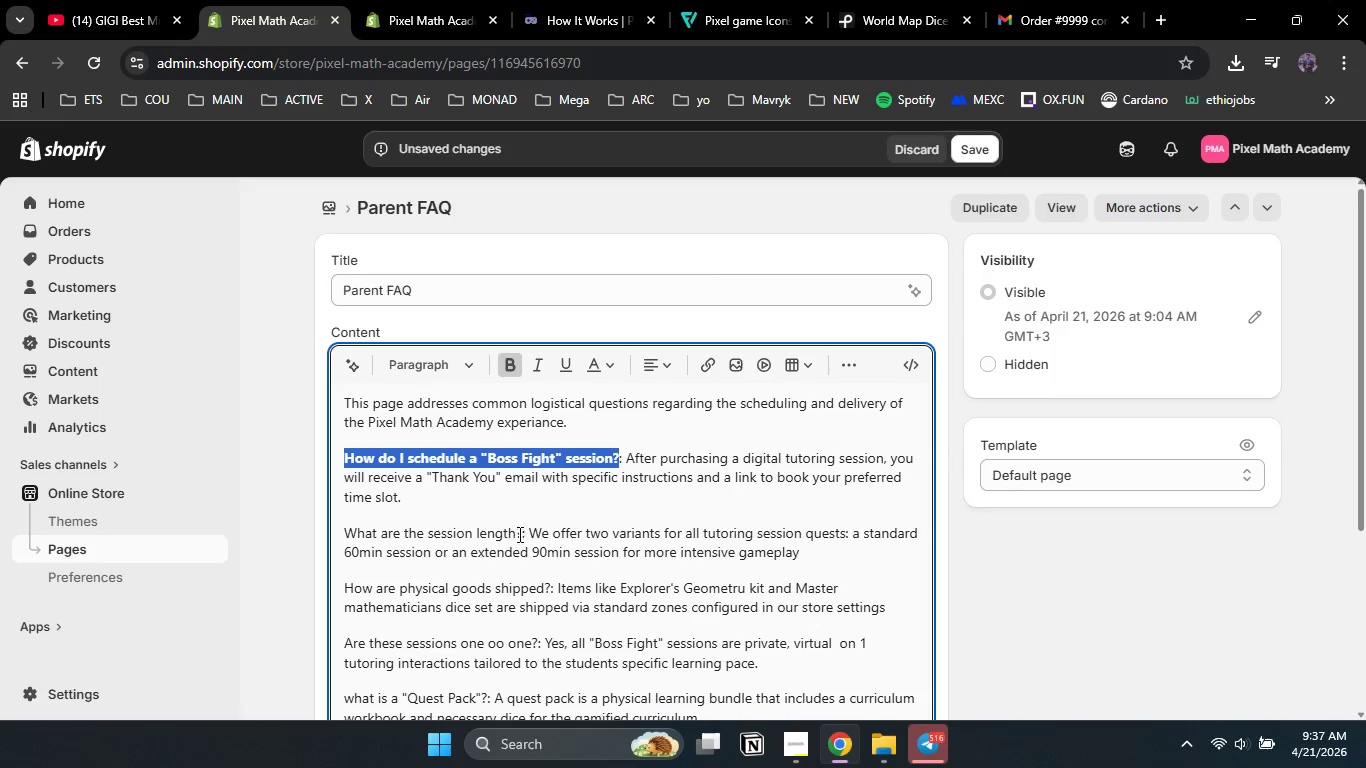 
left_click_drag(start_coordinate=[520, 532], to_coordinate=[321, 527])
 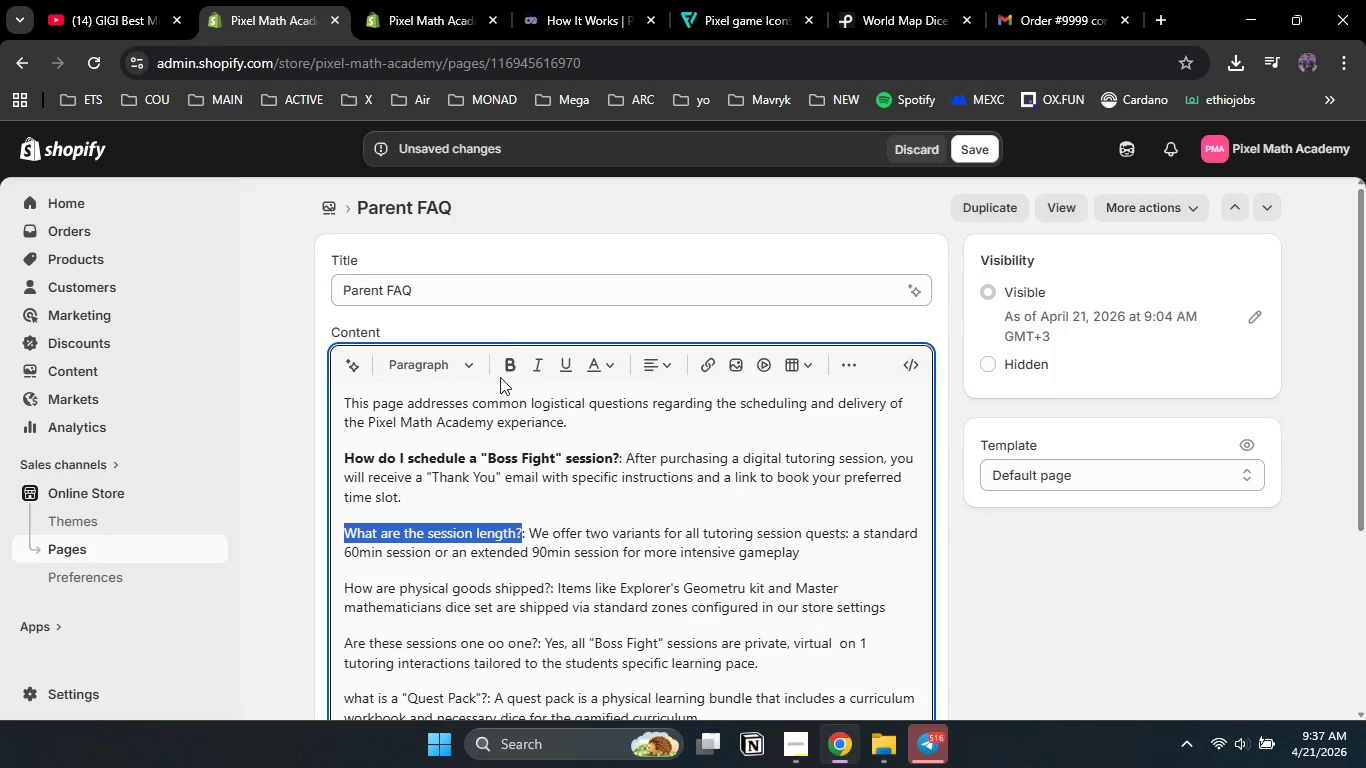 
left_click([506, 373])
 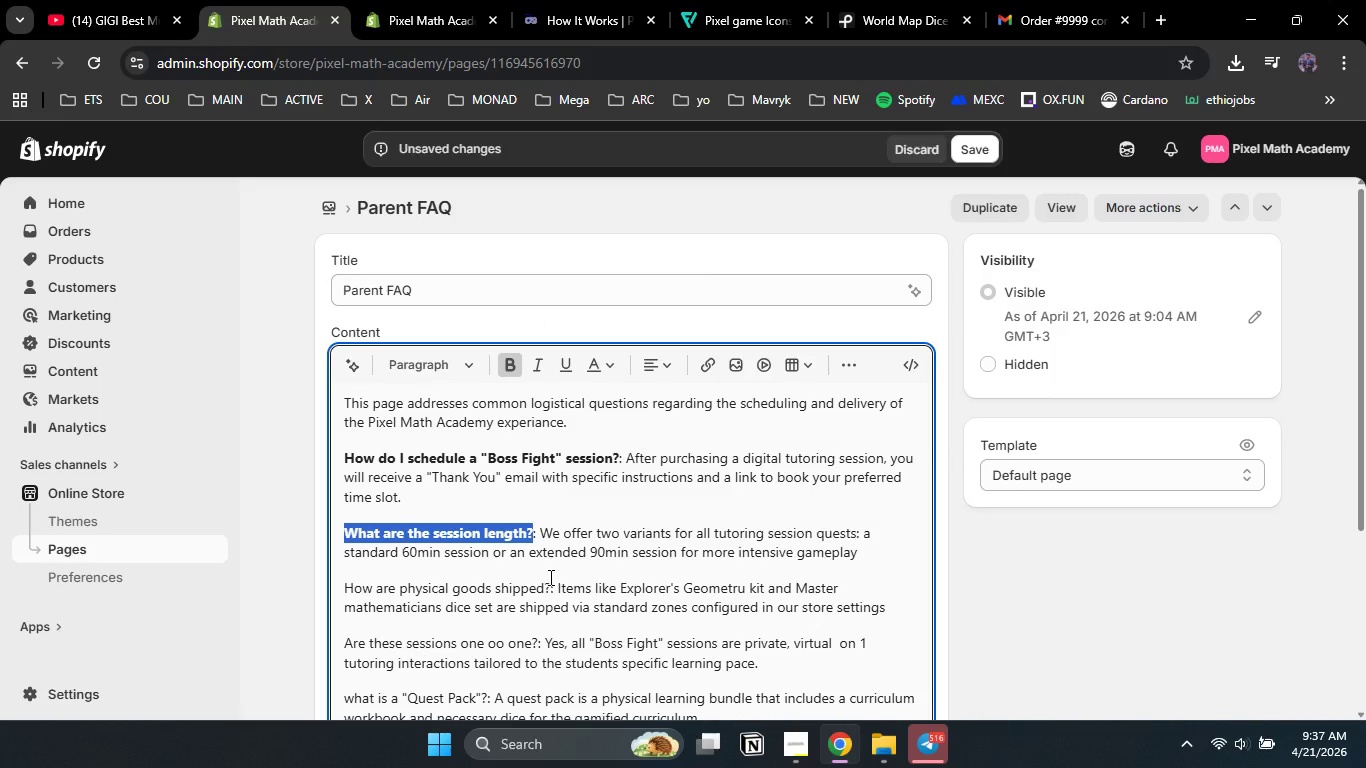 
left_click_drag(start_coordinate=[549, 582], to_coordinate=[320, 579])
 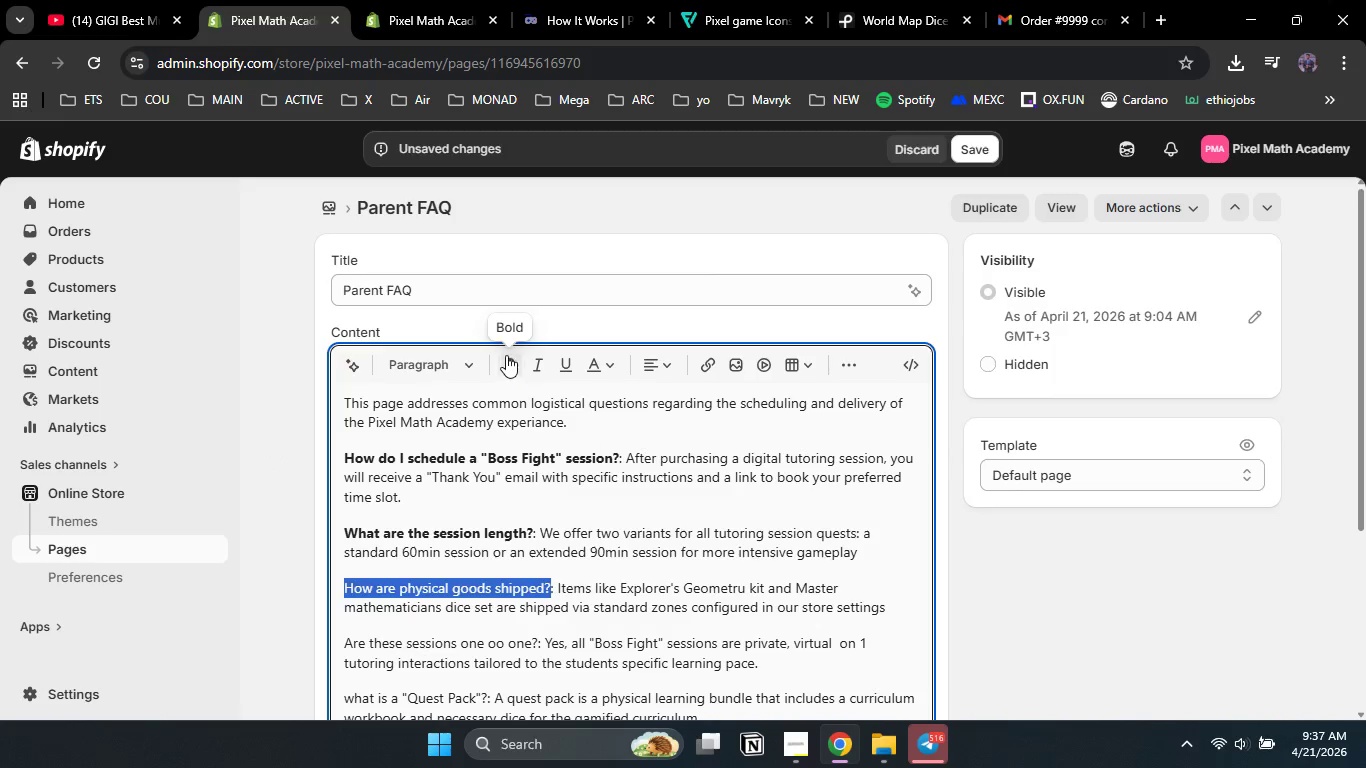 
left_click([507, 354])
 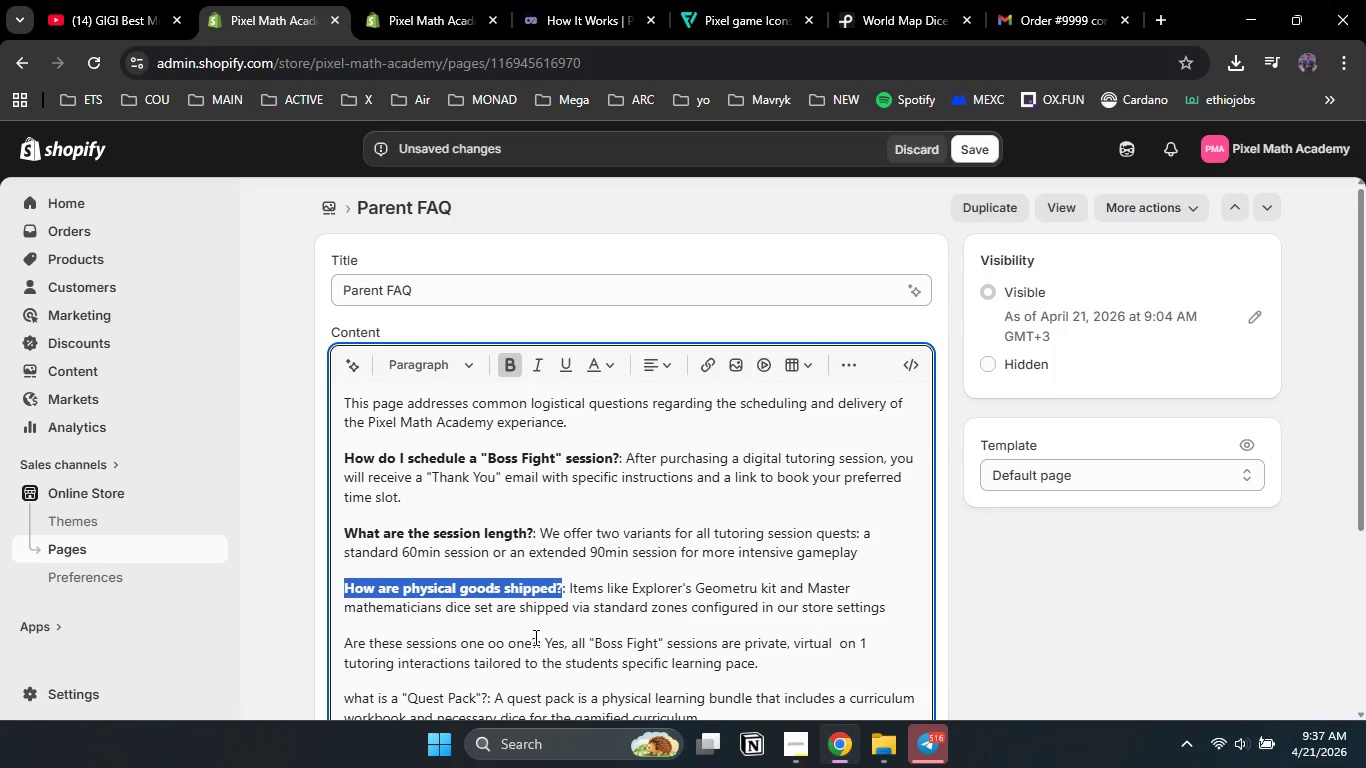 
left_click_drag(start_coordinate=[535, 637], to_coordinate=[292, 629])
 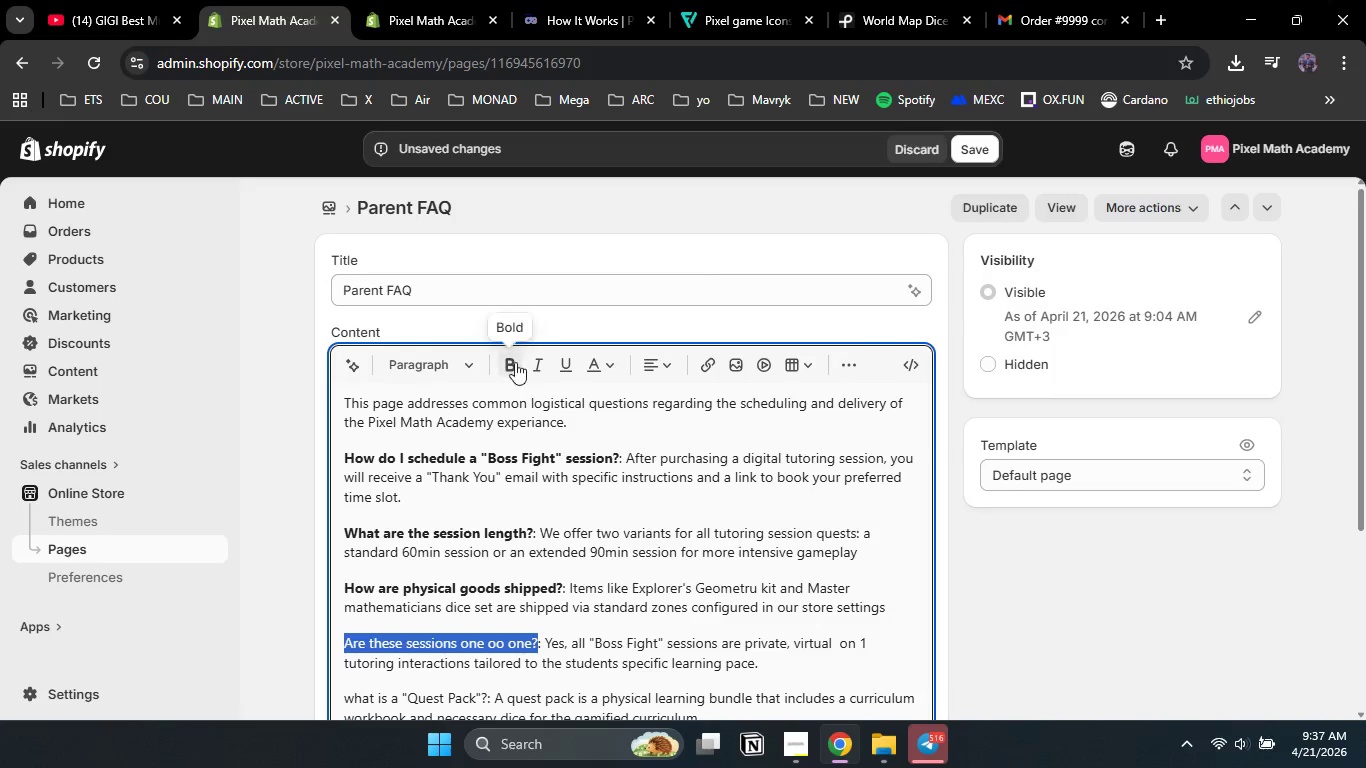 
left_click([515, 361])
 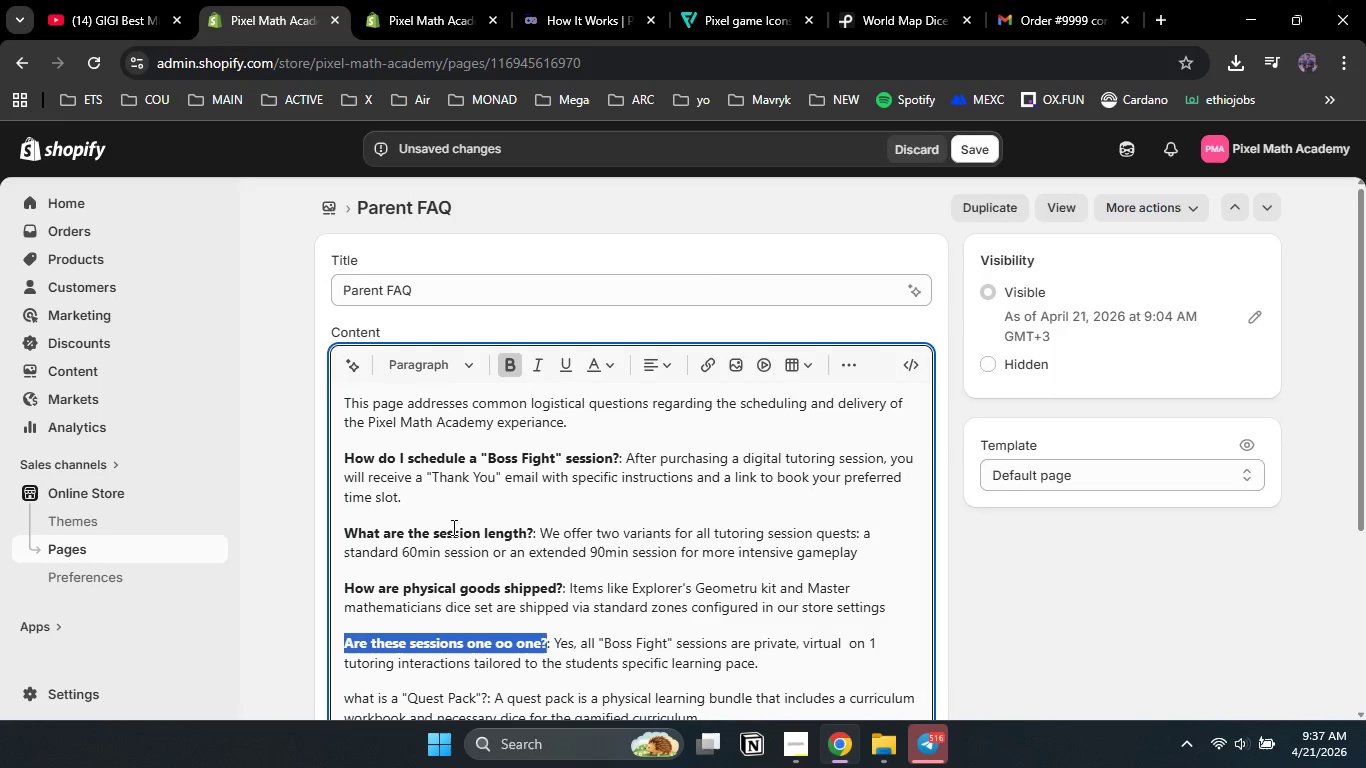 
scroll: coordinate [452, 525], scroll_direction: down, amount: 2.0
 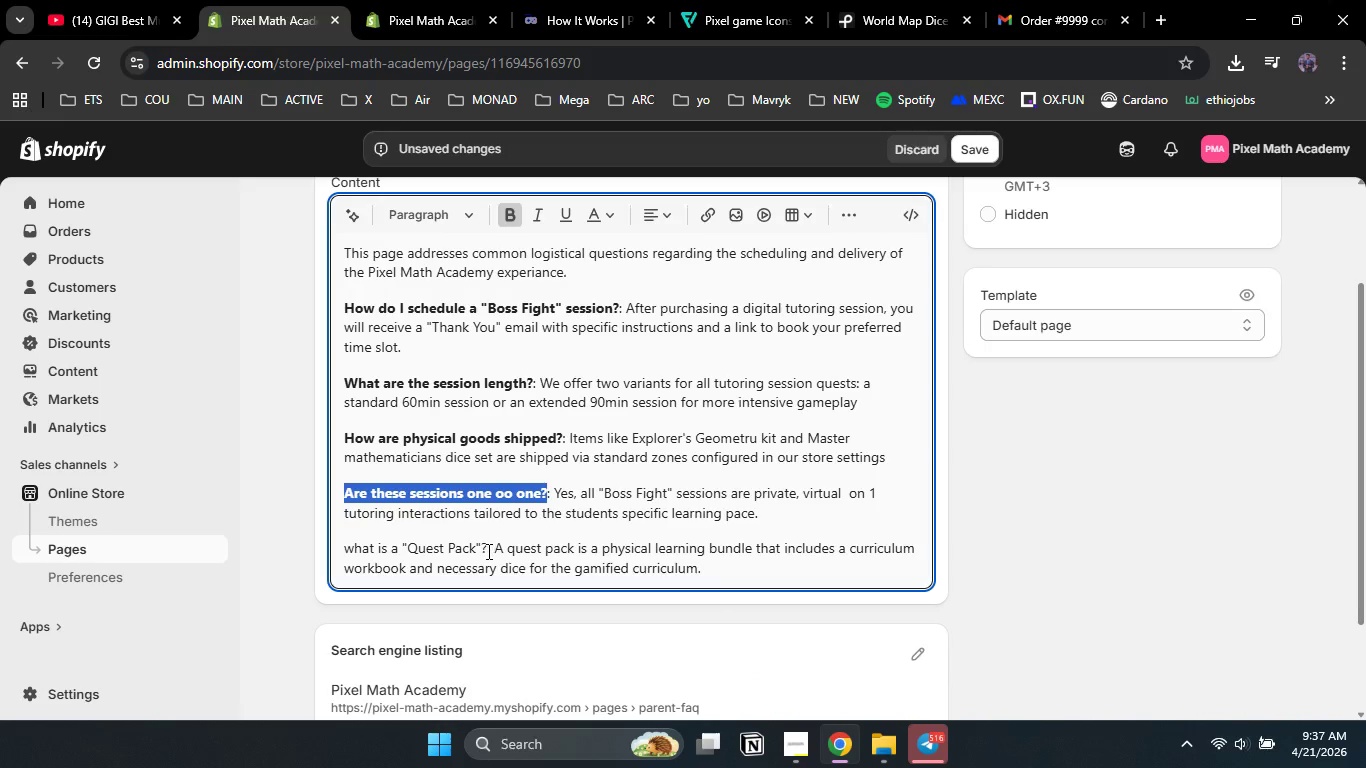 
left_click_drag(start_coordinate=[485, 549], to_coordinate=[339, 542])
 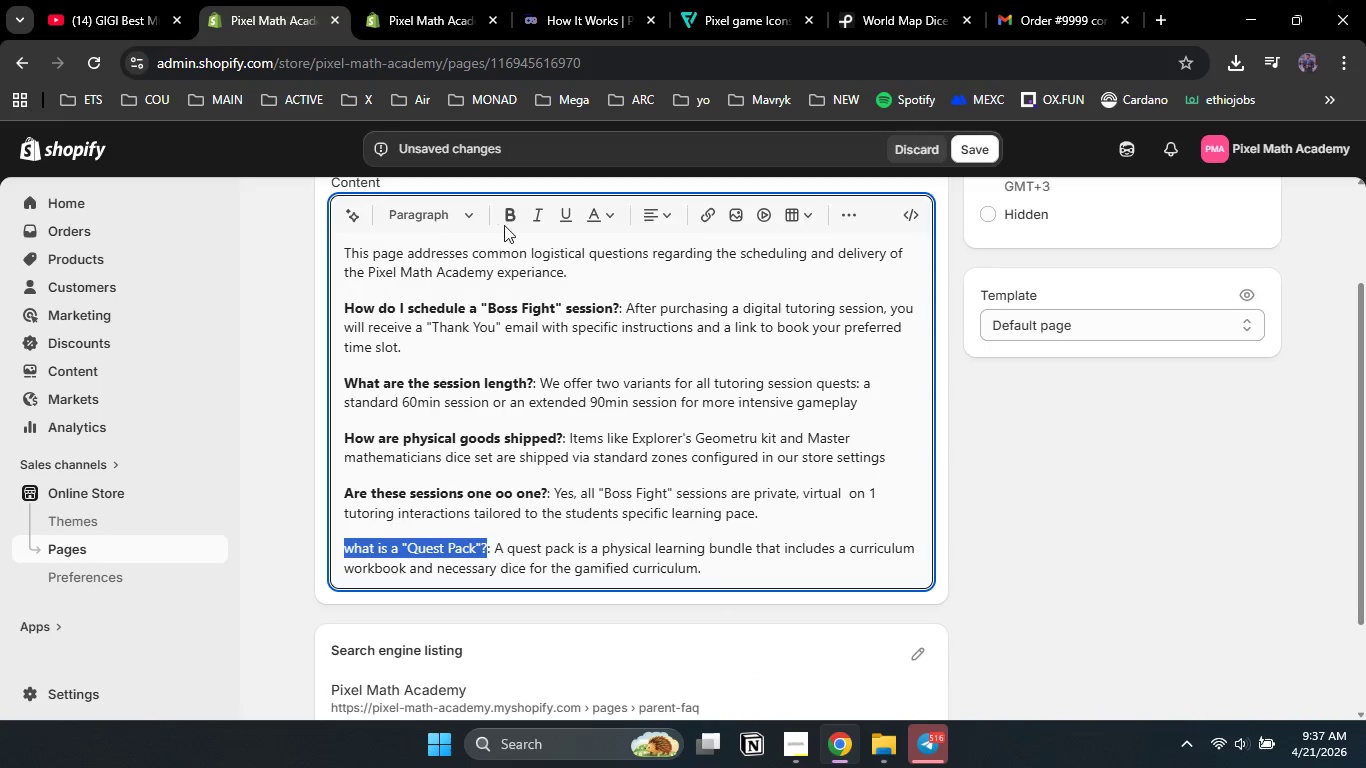 
left_click([506, 214])
 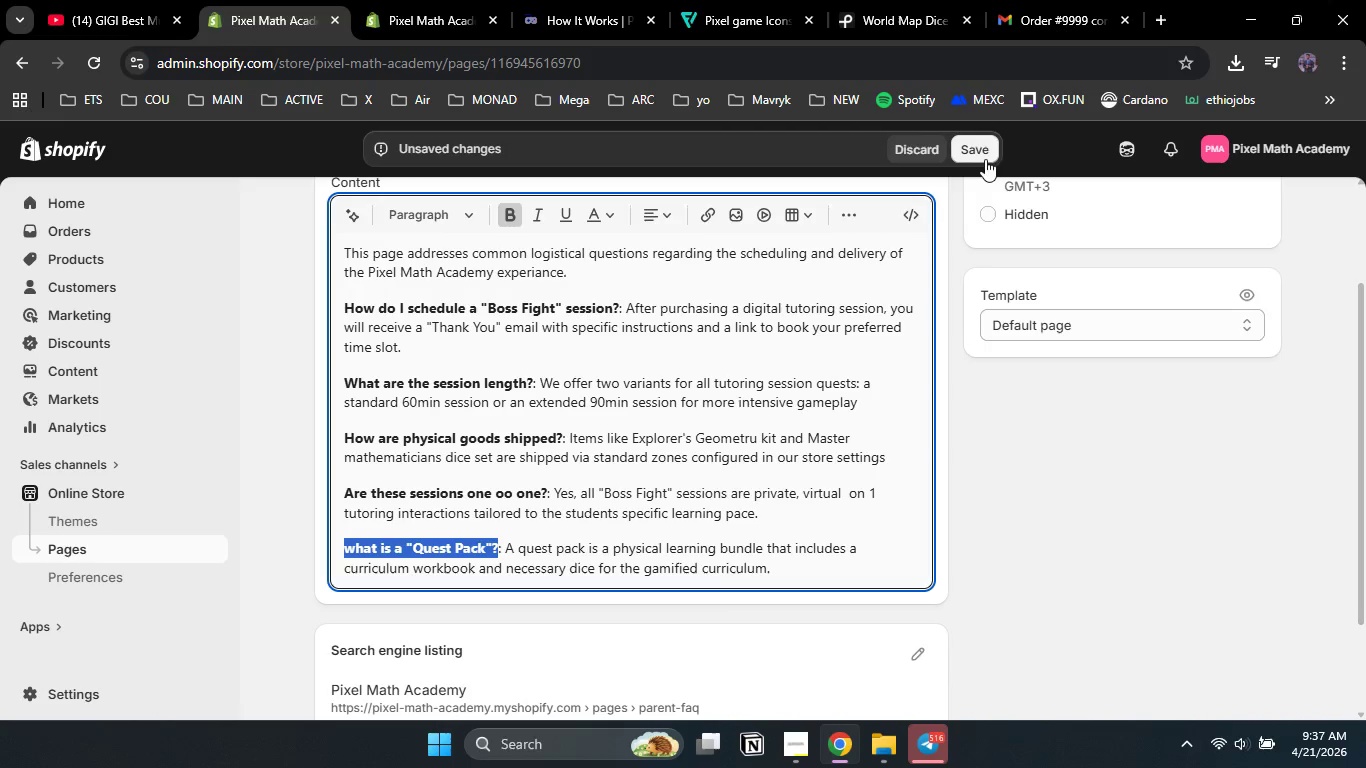 
left_click([991, 150])
 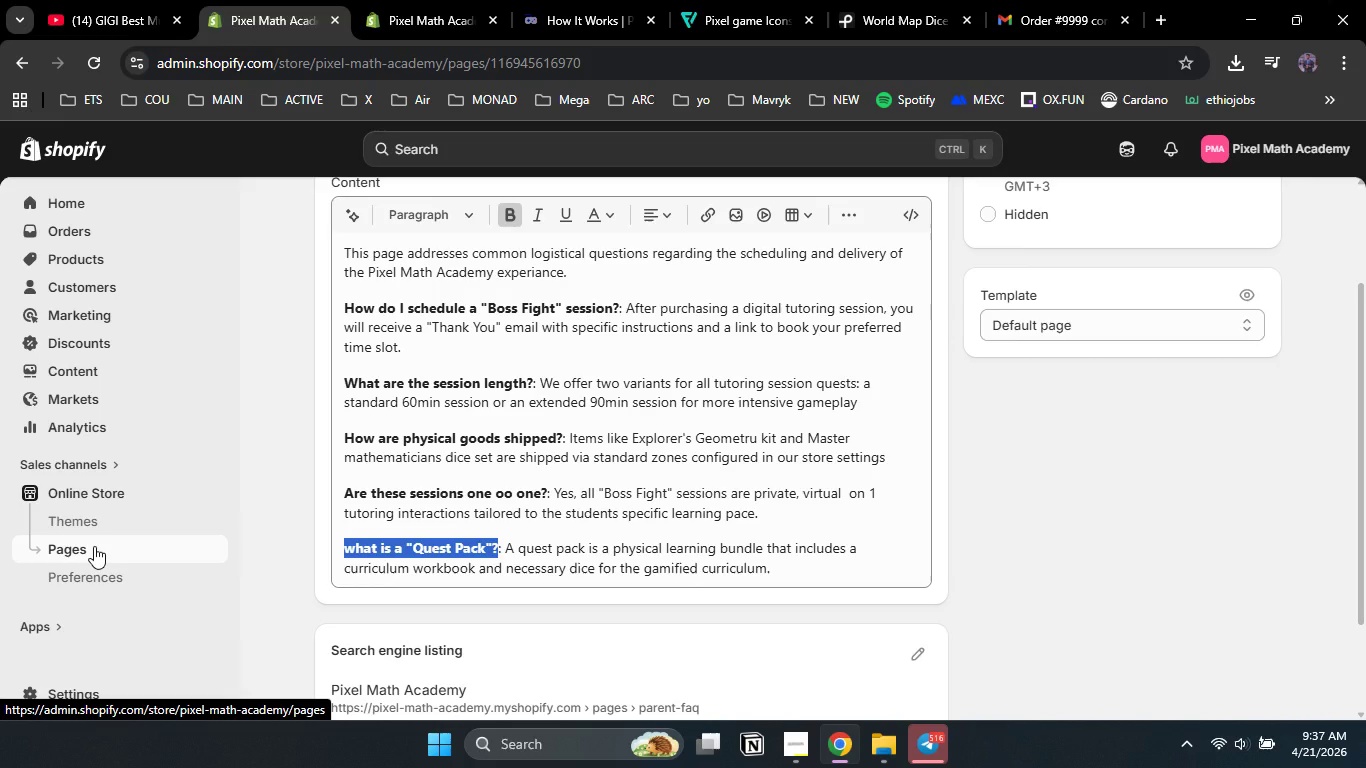 
left_click([94, 546])
 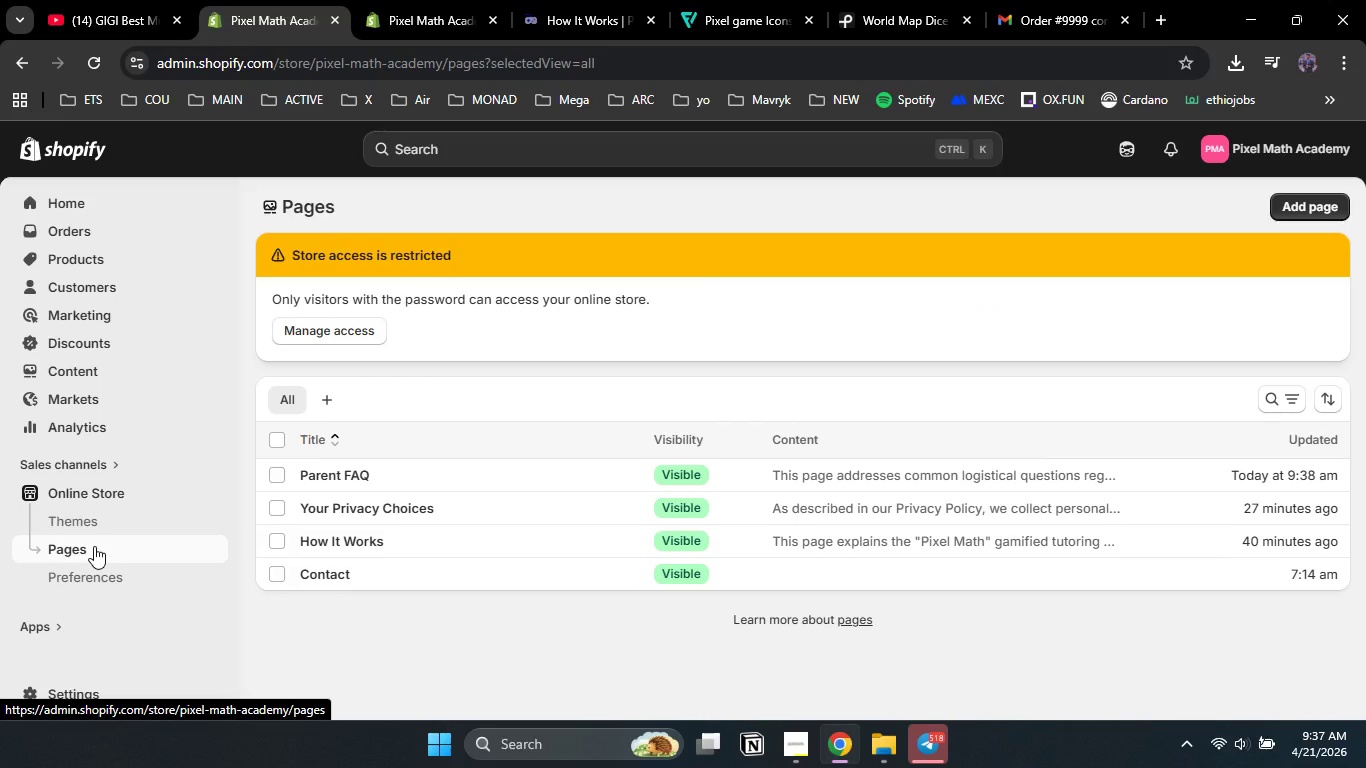 
scroll: coordinate [94, 546], scroll_direction: none, amount: 0.0
 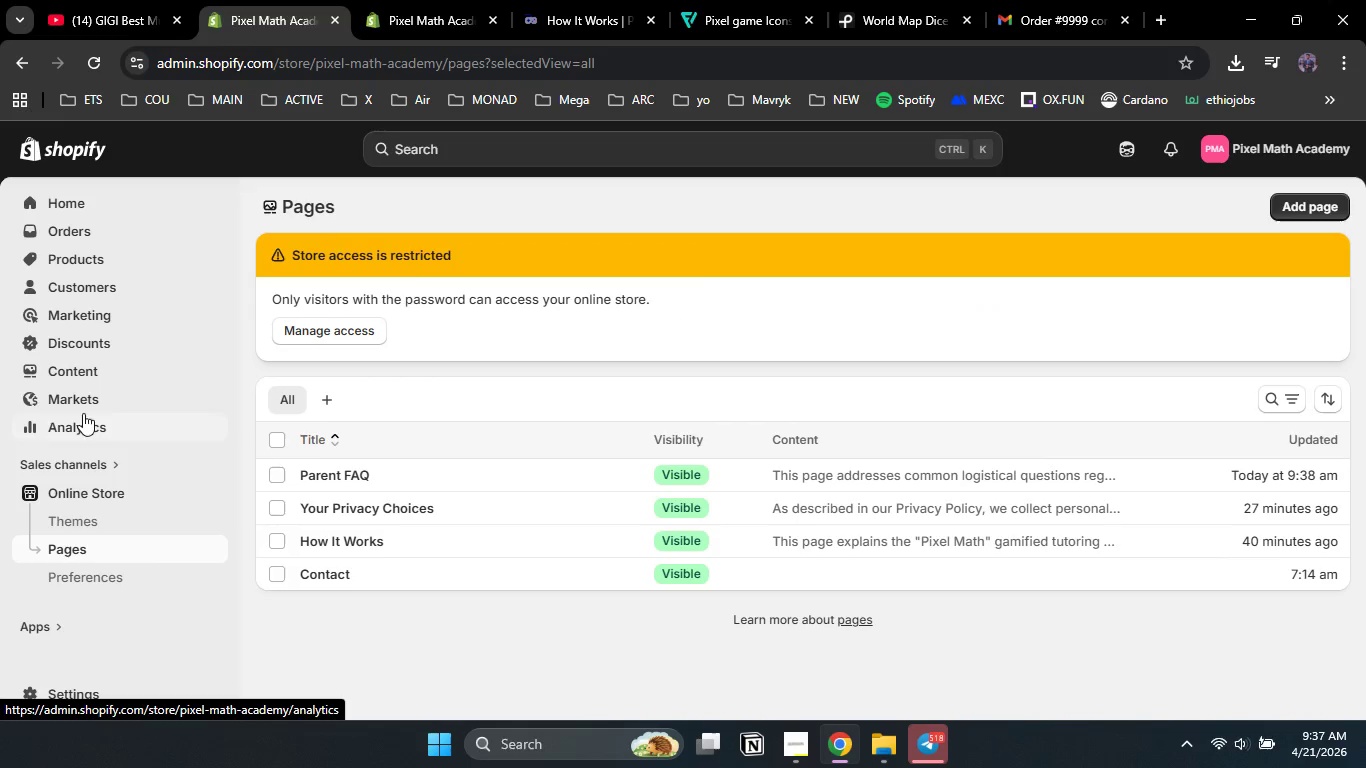 
left_click([82, 370])
 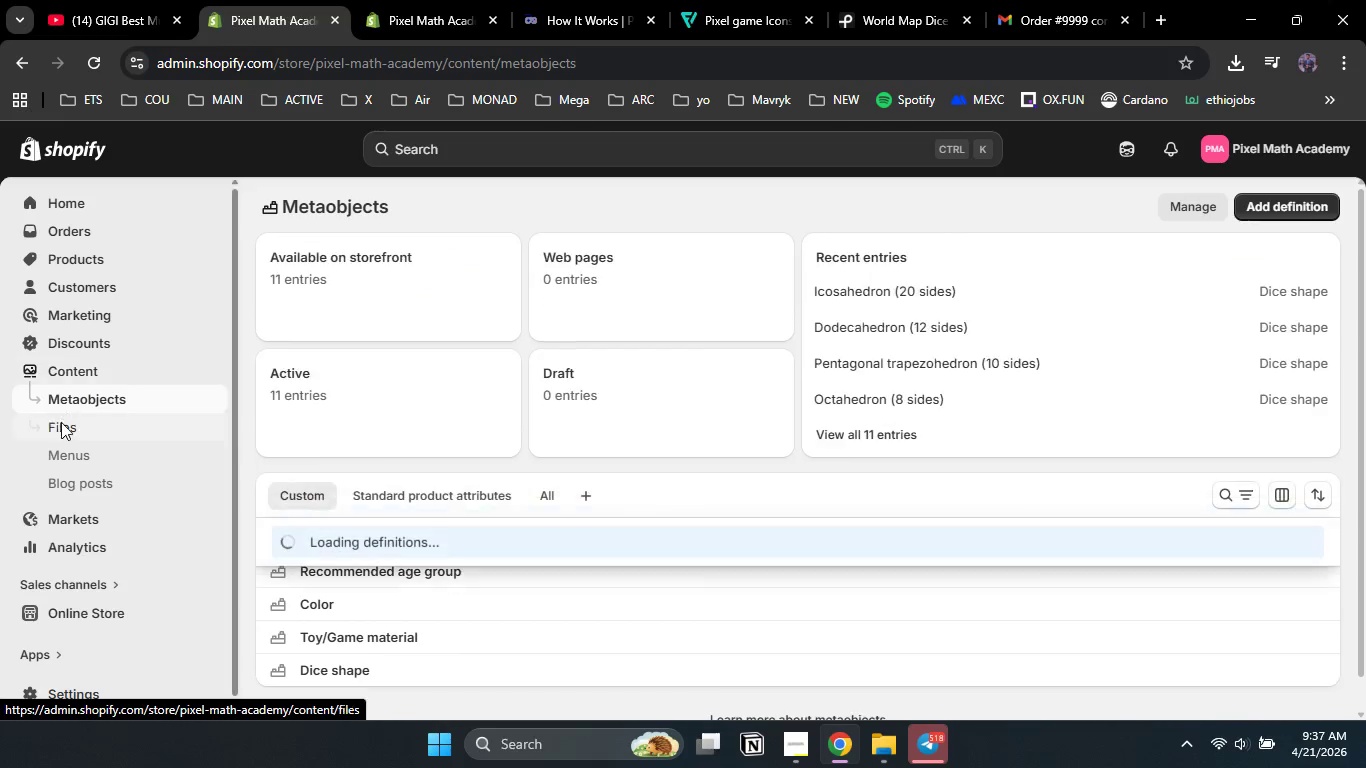 
left_click([66, 452])
 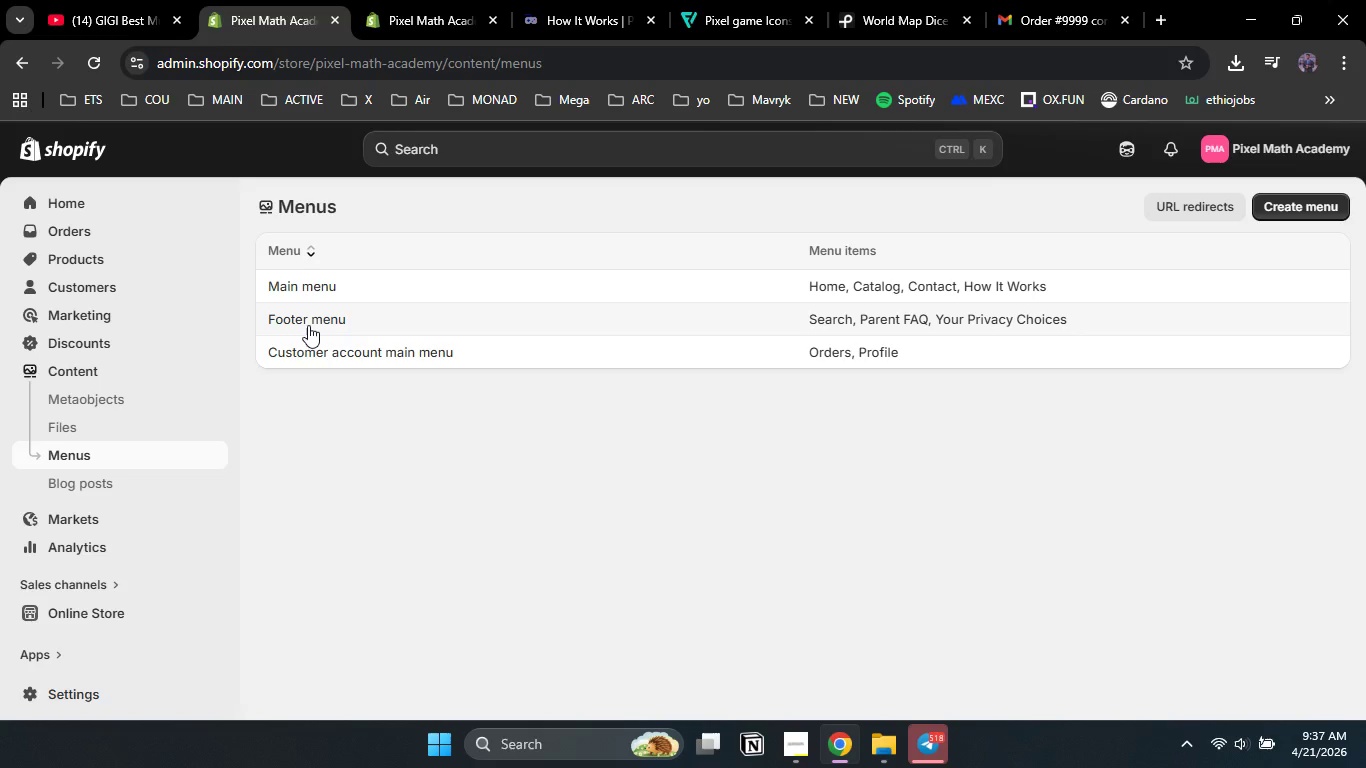 
left_click([308, 325])
 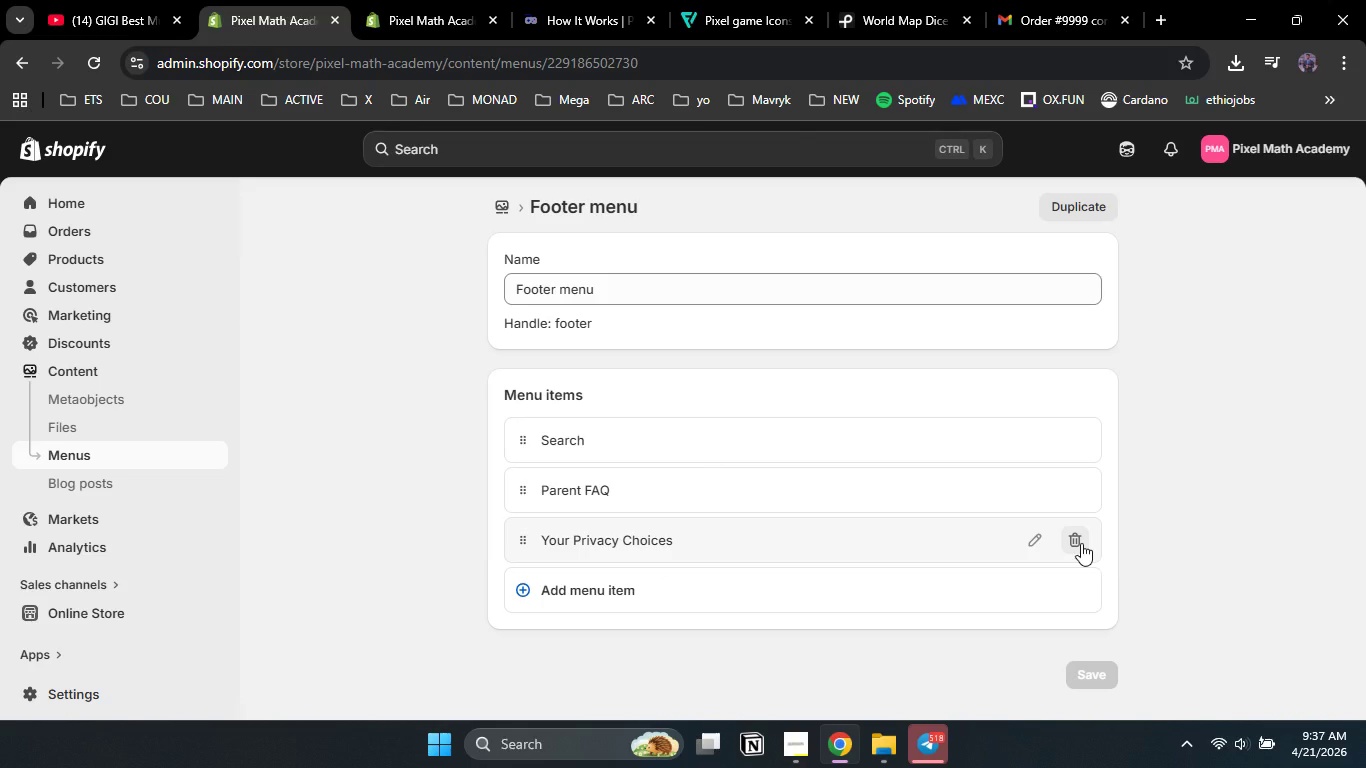 
left_click([1081, 543])
 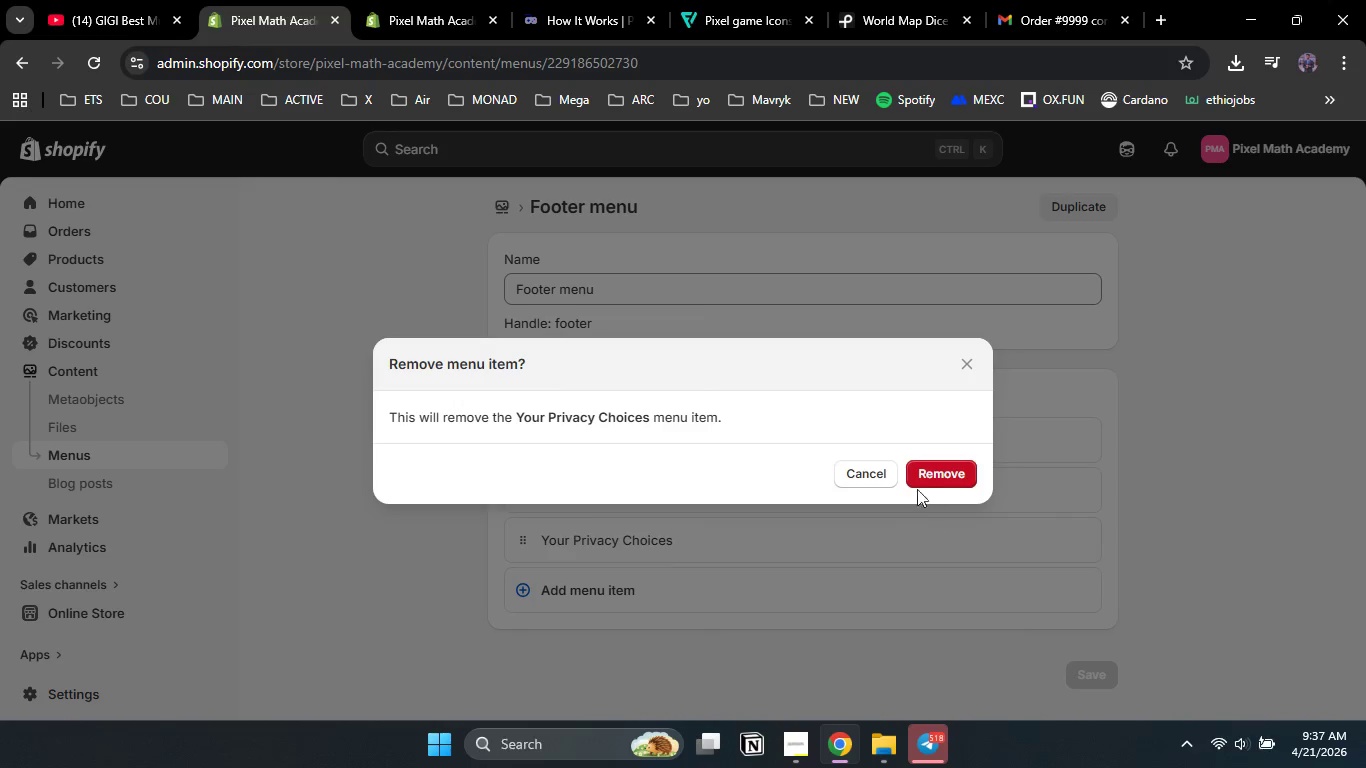 
left_click([940, 480])
 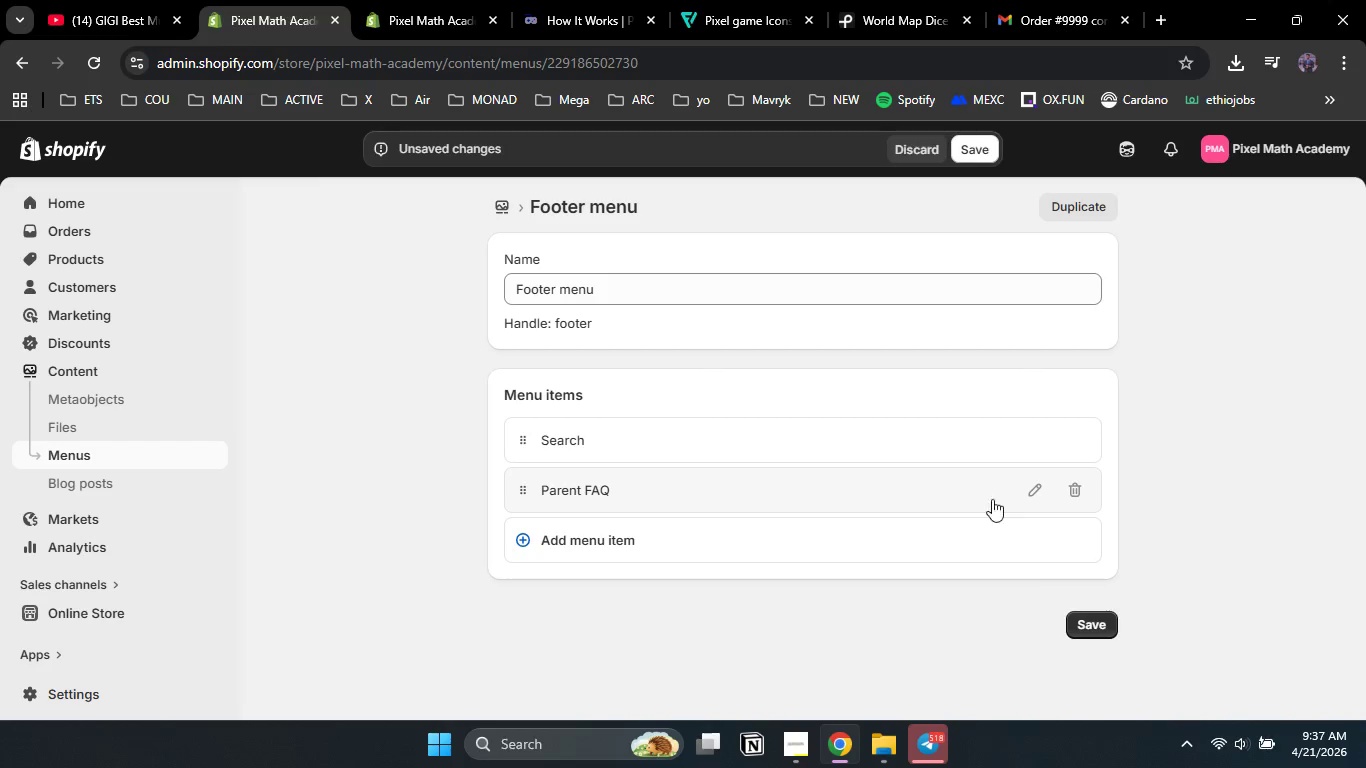 
left_click([1034, 495])
 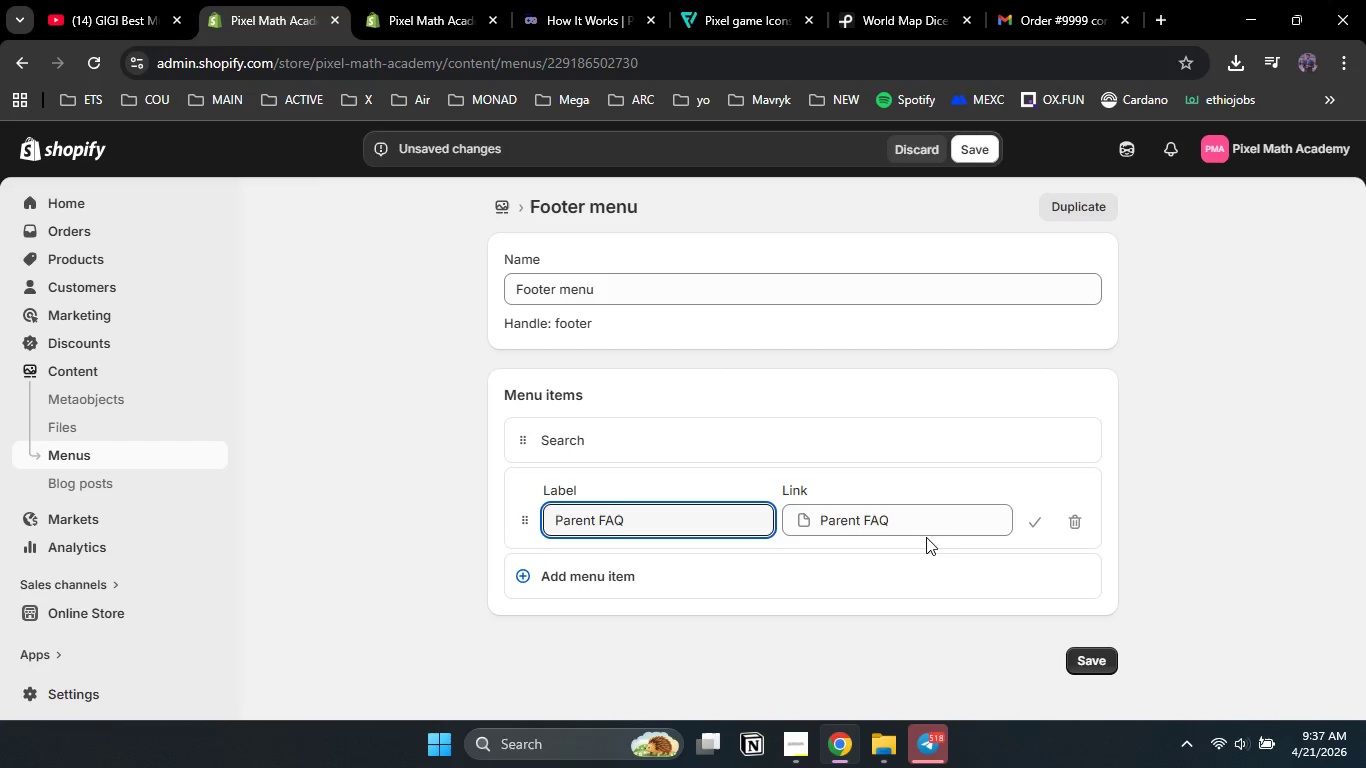 
left_click([964, 521])
 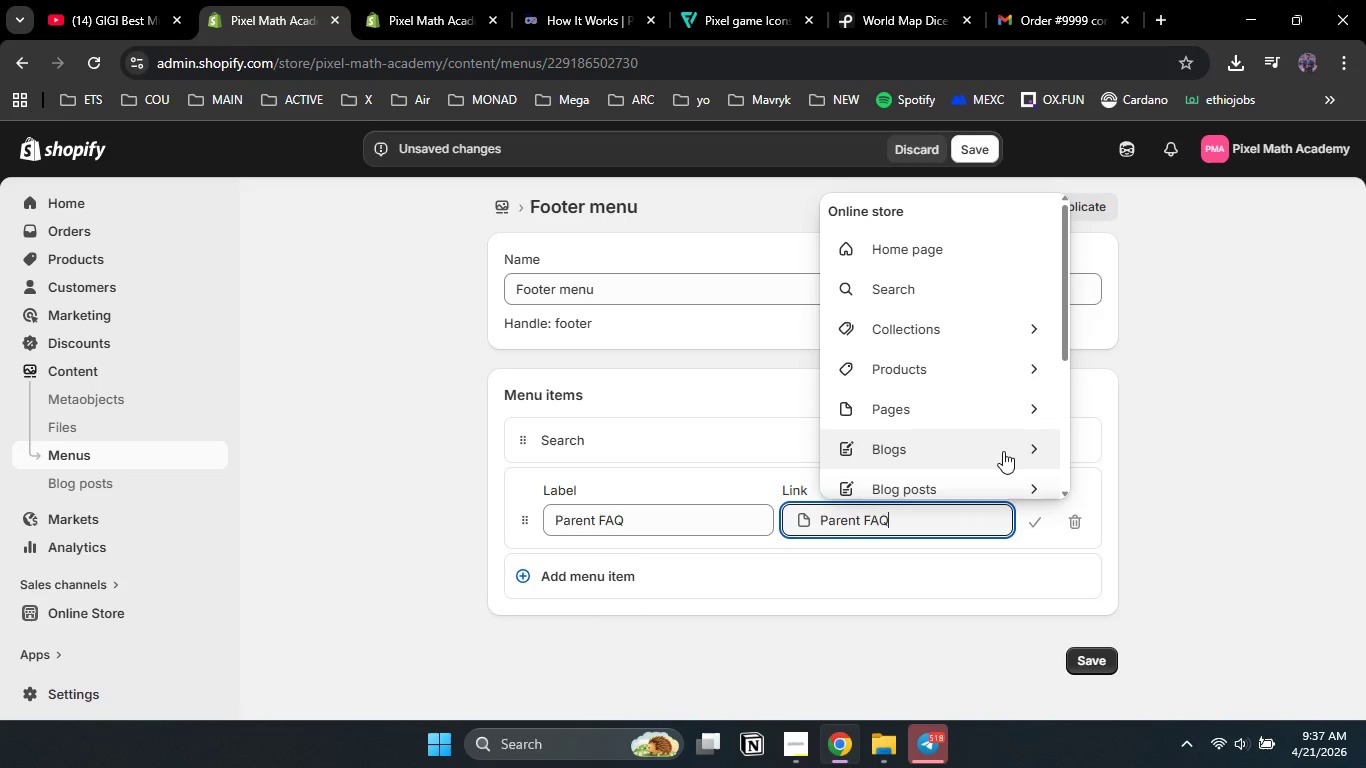 
left_click([1017, 409])
 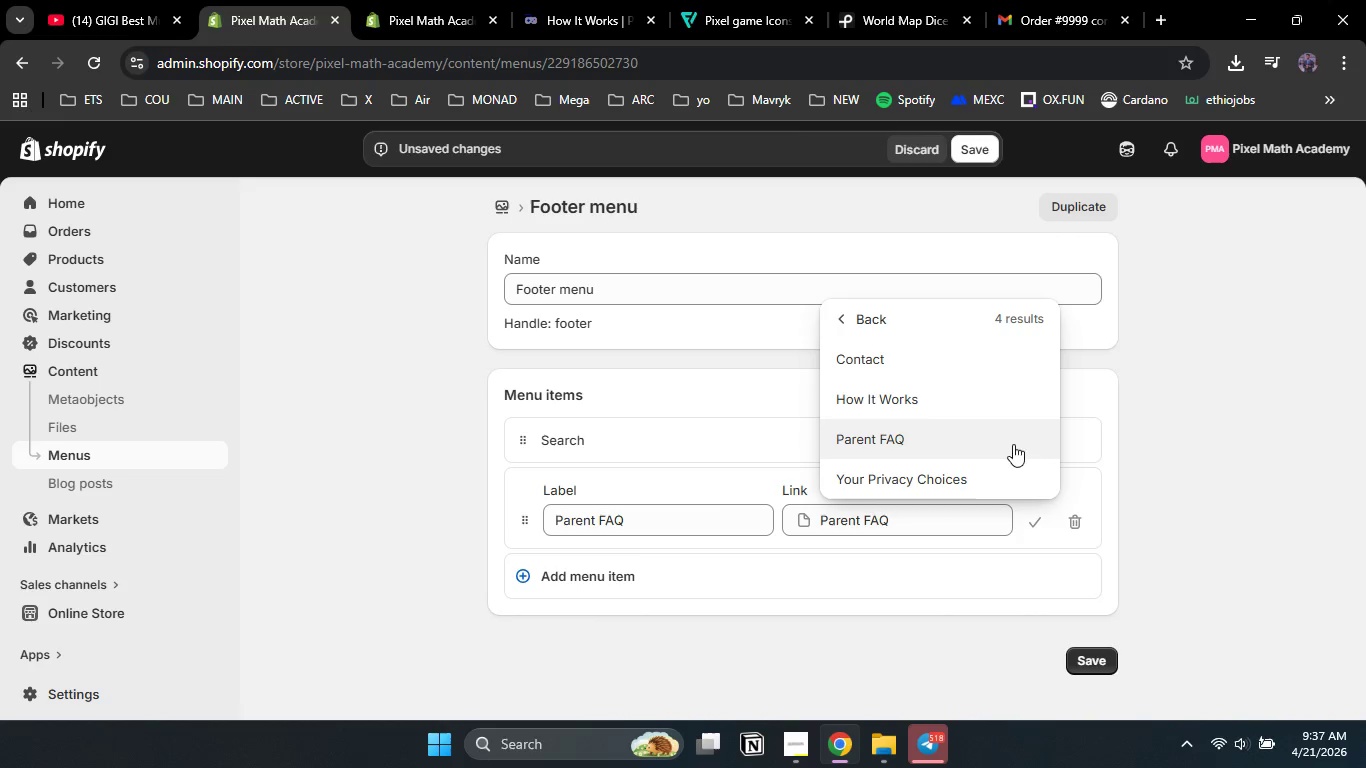 
left_click([955, 444])
 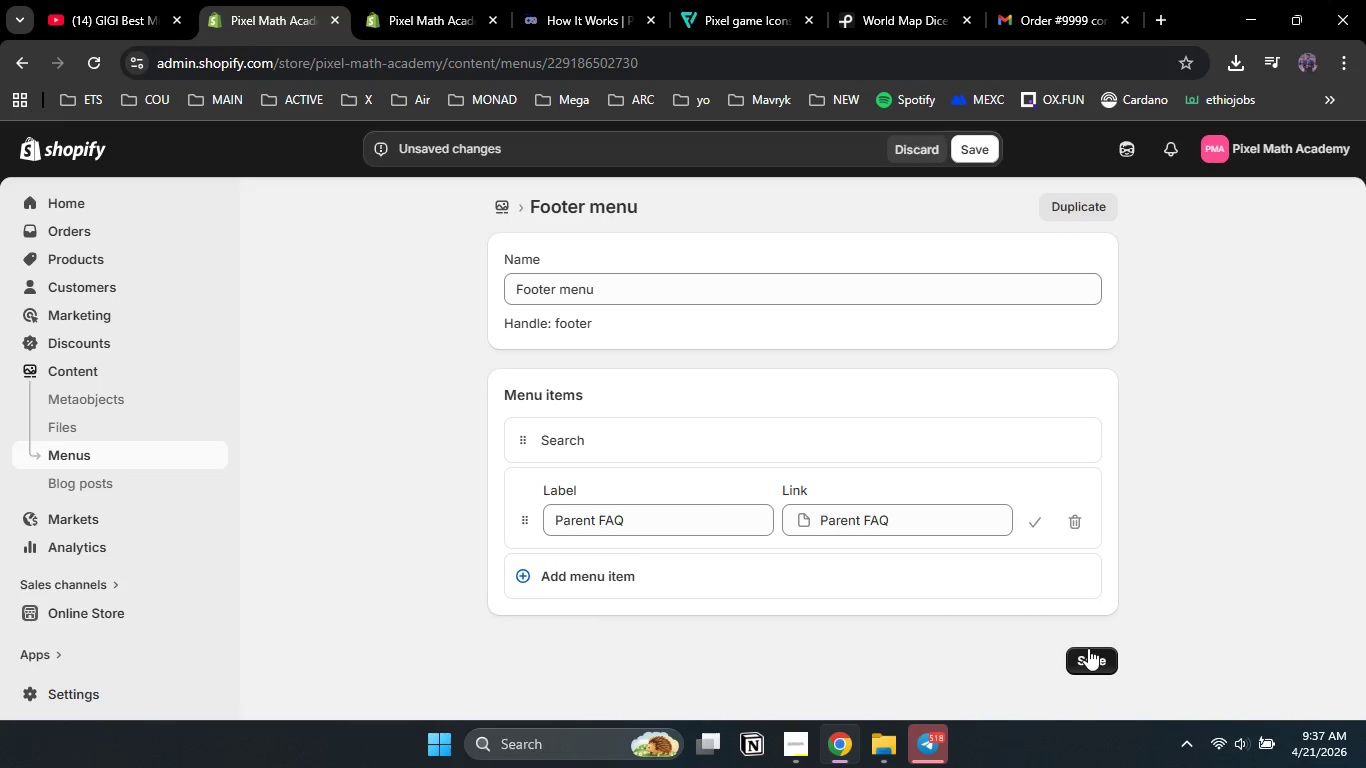 
left_click([1088, 648])
 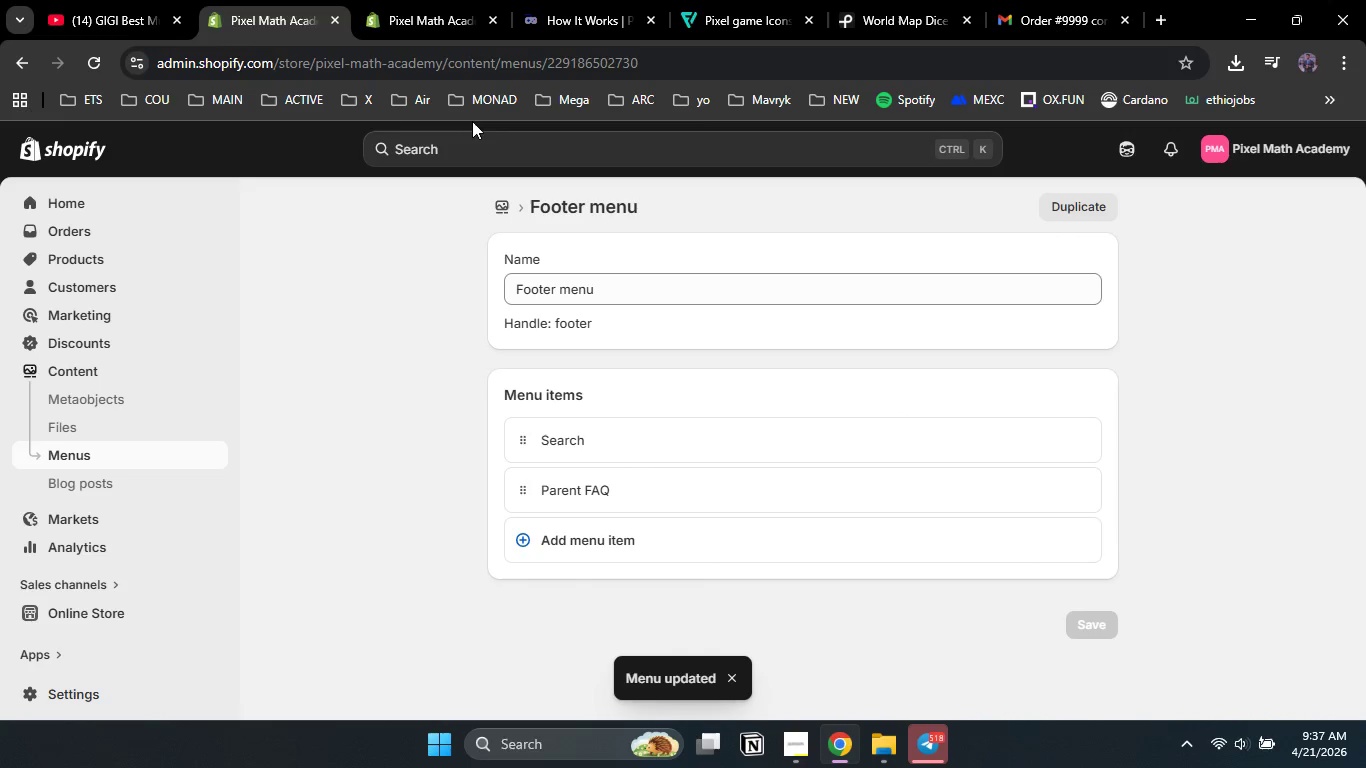 
left_click([434, 0])
 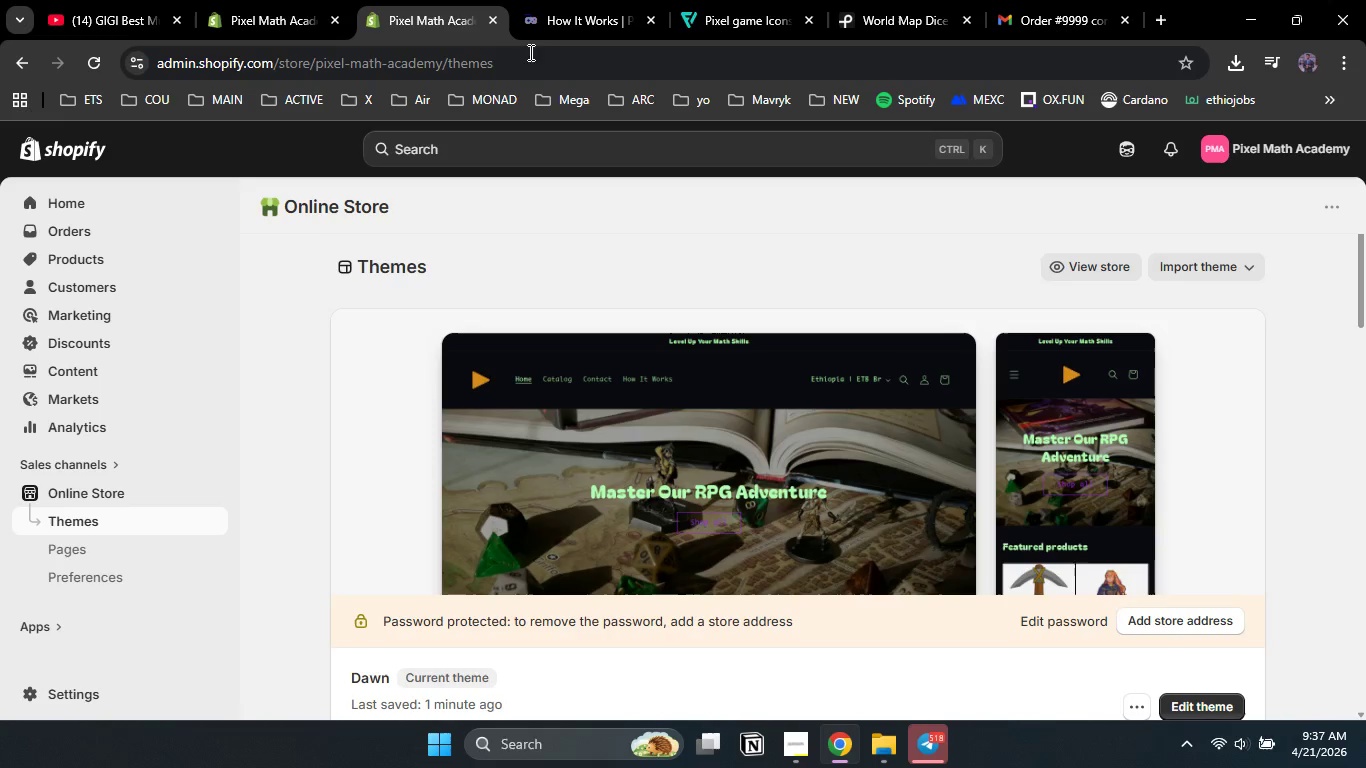 
left_click([546, 0])
 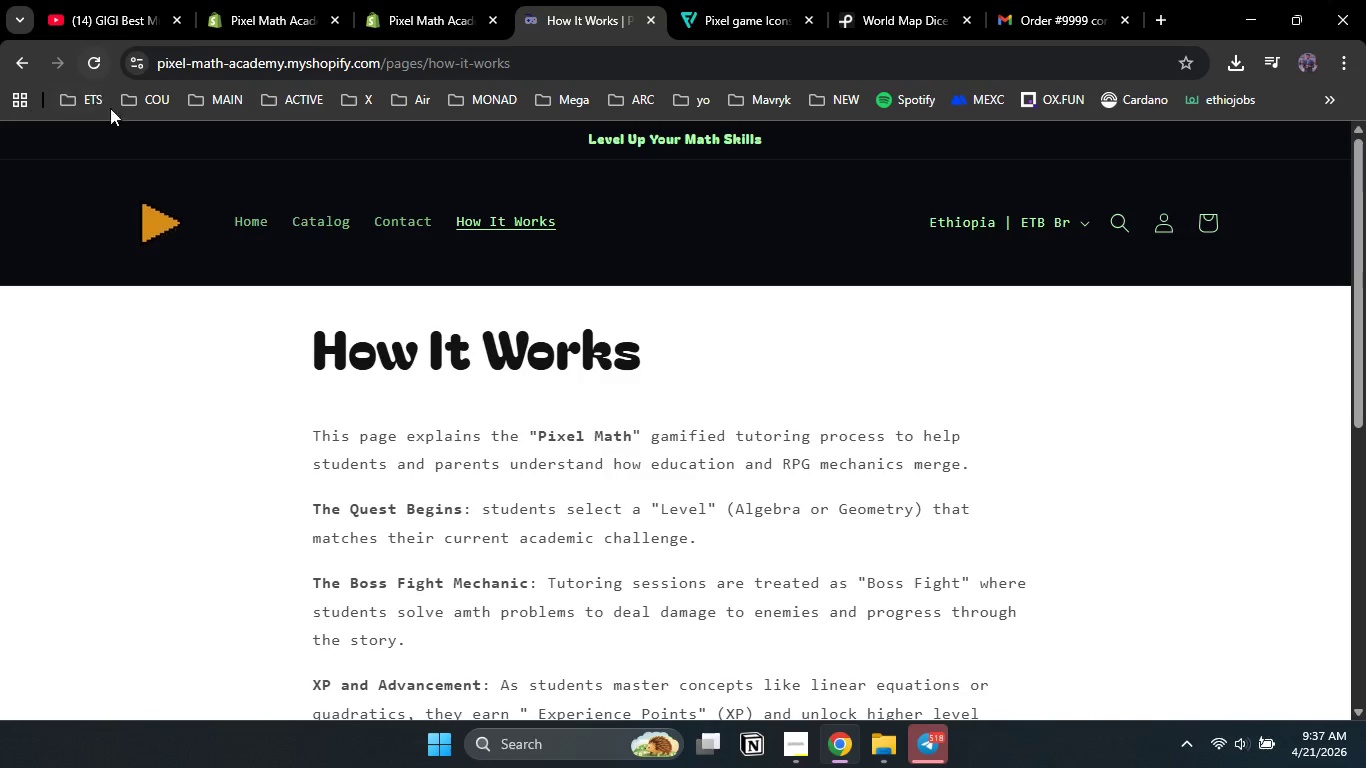 
left_click([235, 224])
 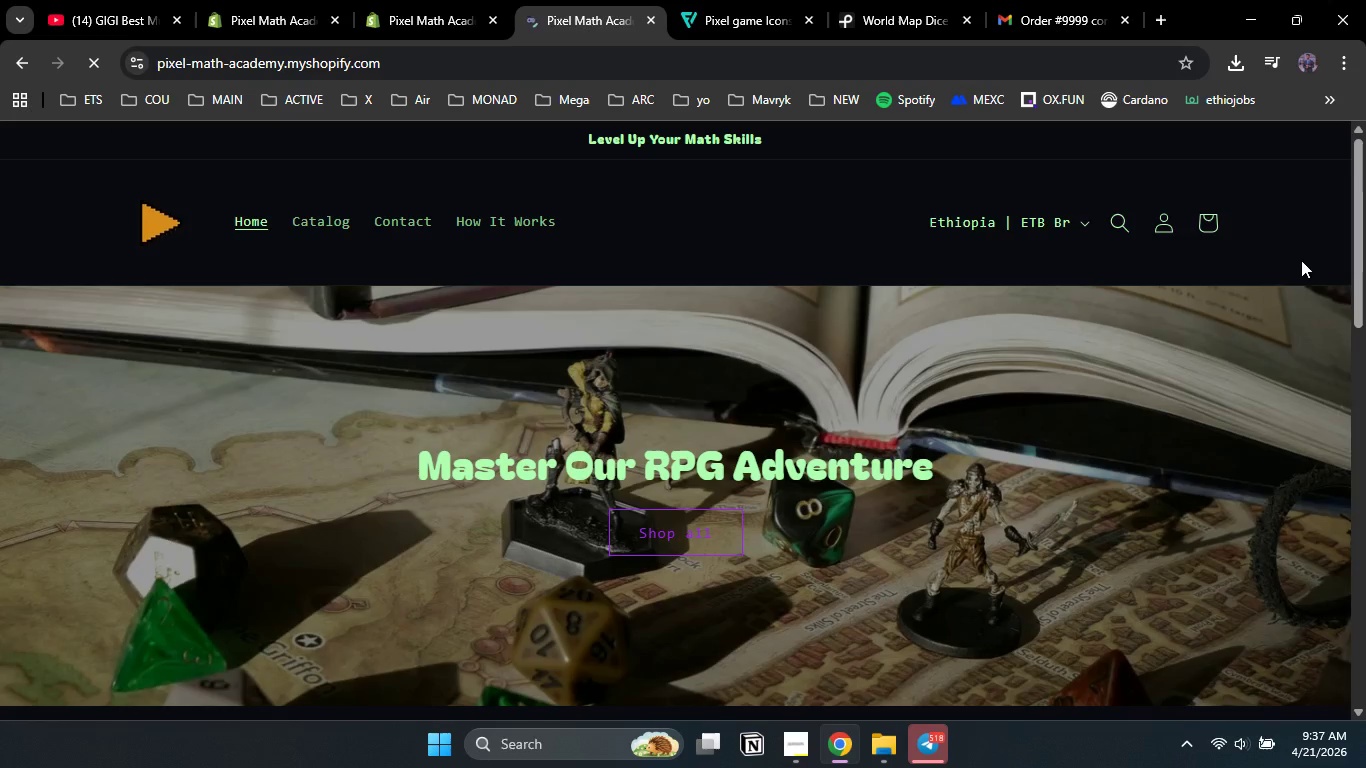 
left_click_drag(start_coordinate=[1365, 235], to_coordinate=[1364, 160])
 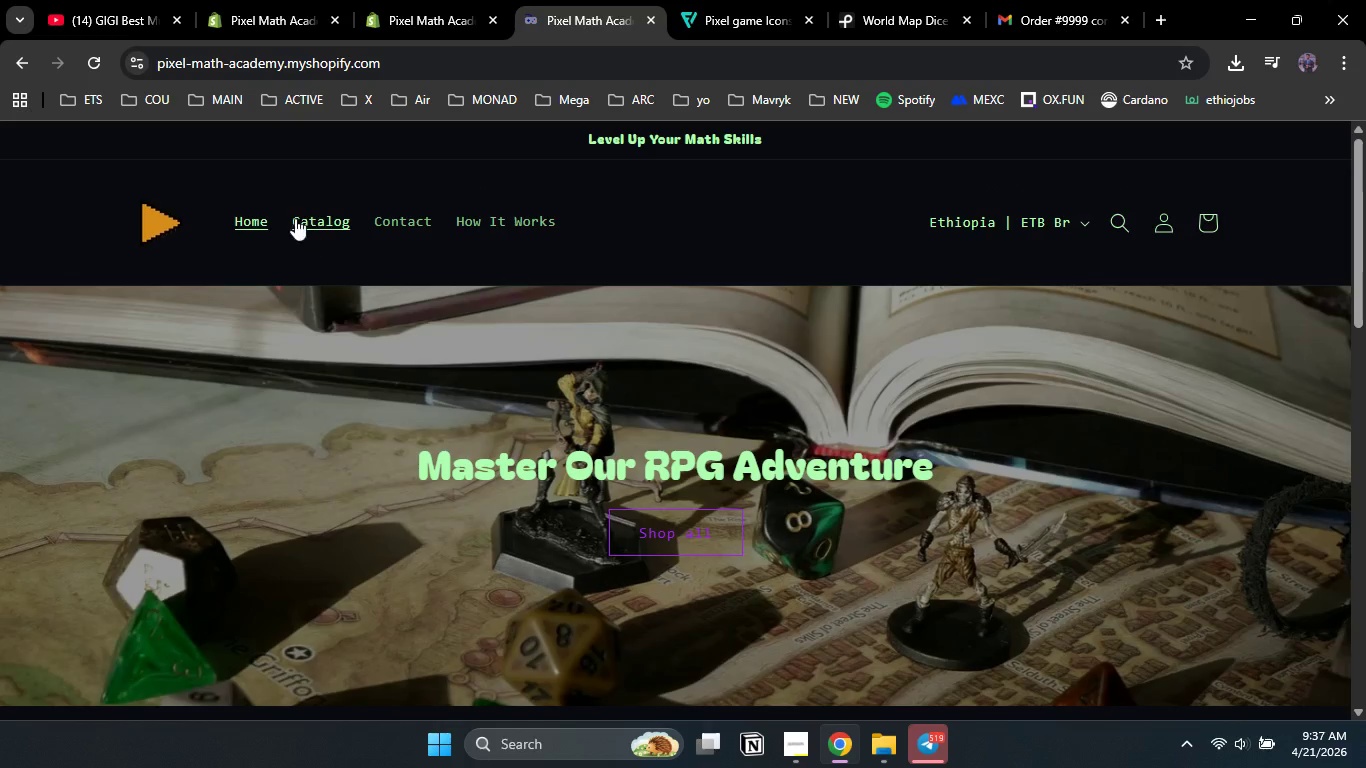 
mouse_move([298, 73])
 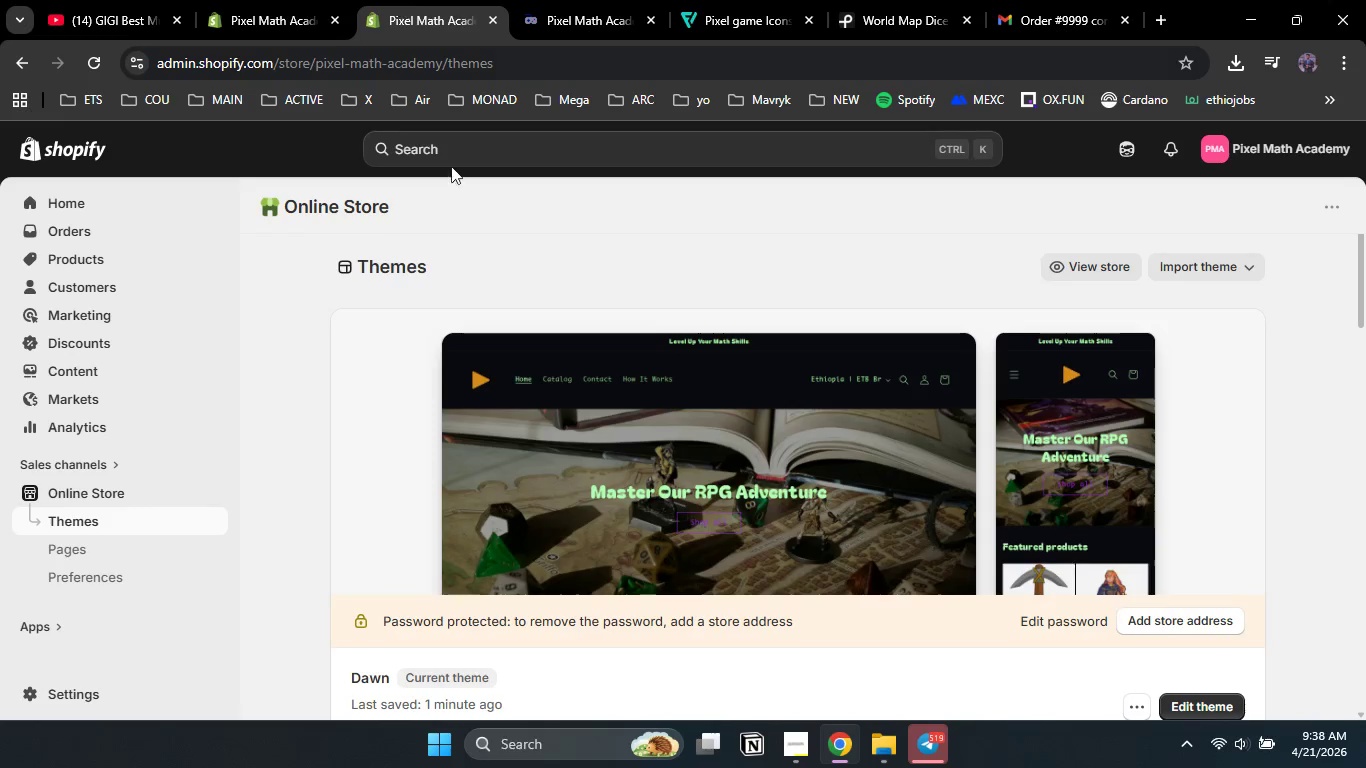 
wait(7.22)
 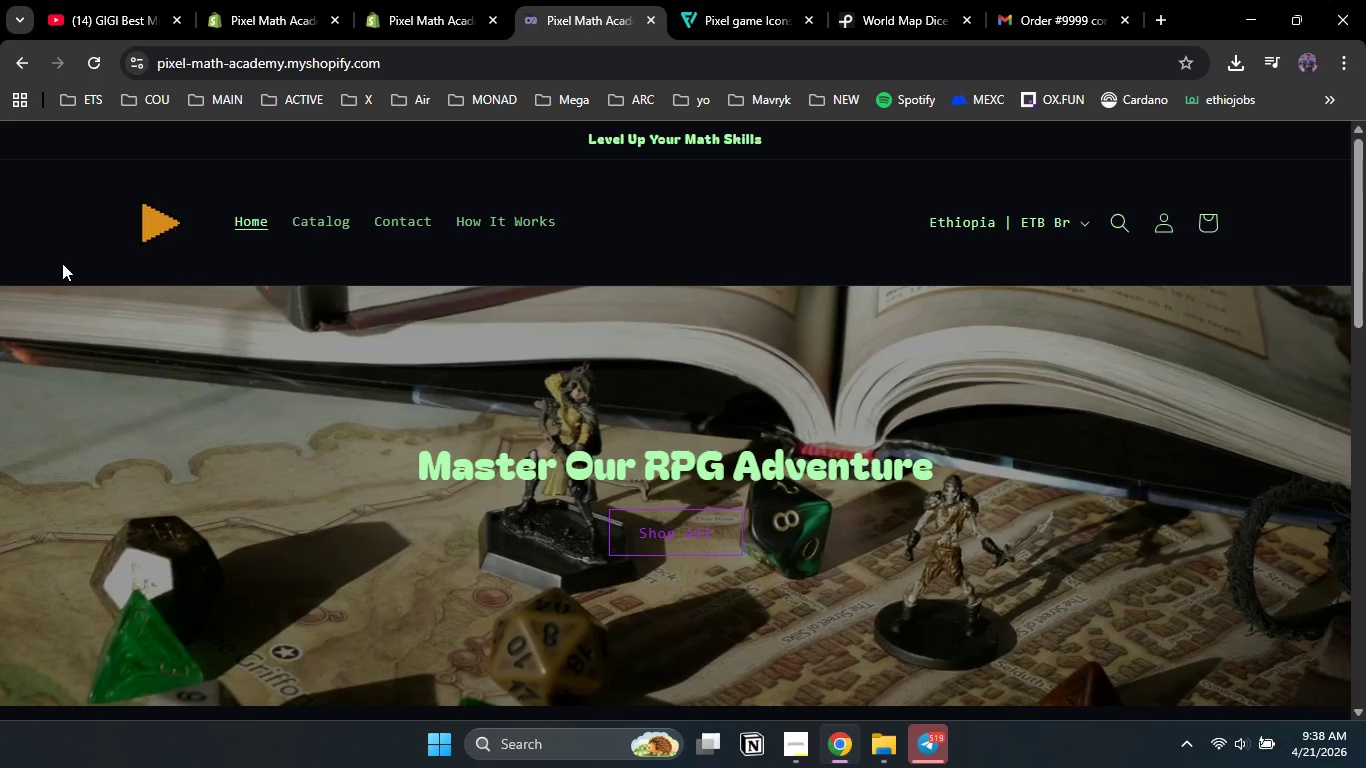 
left_click([1203, 708])
 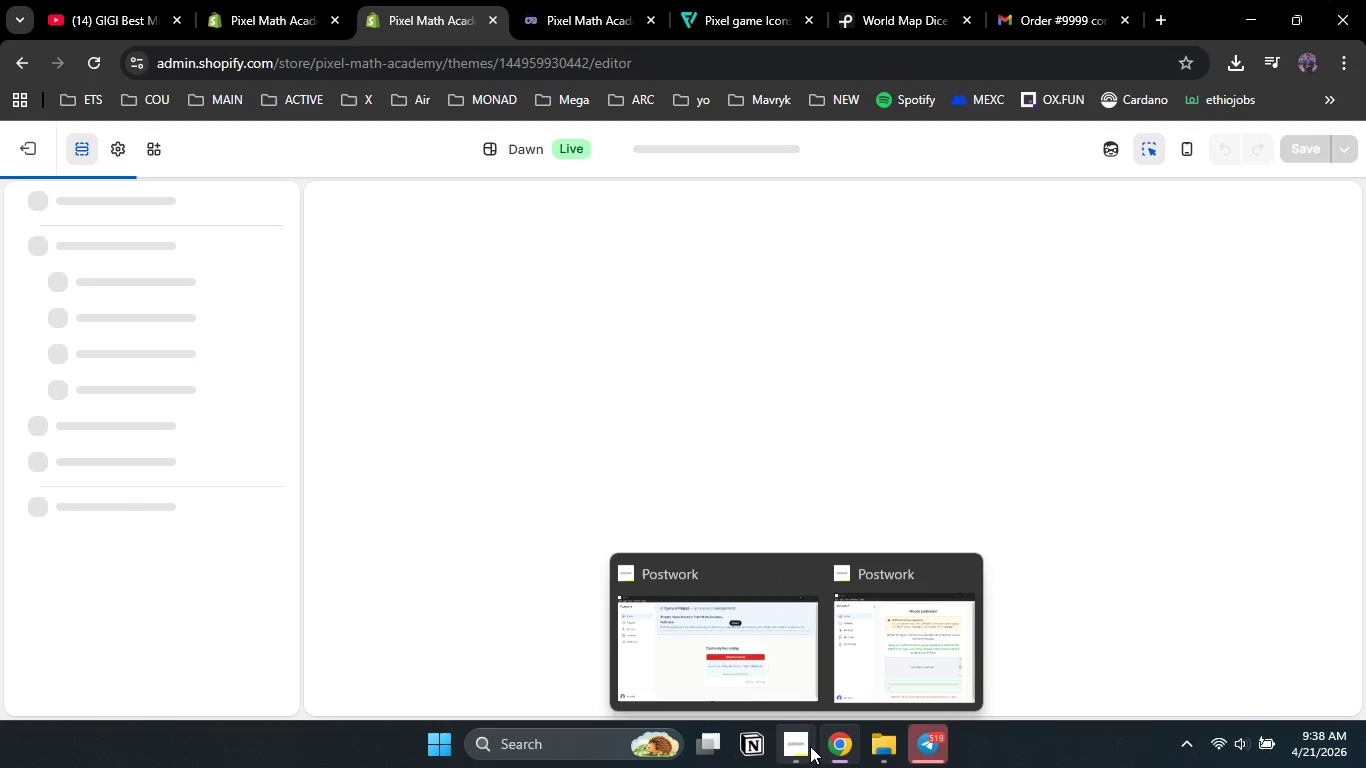 
left_click([749, 653])